 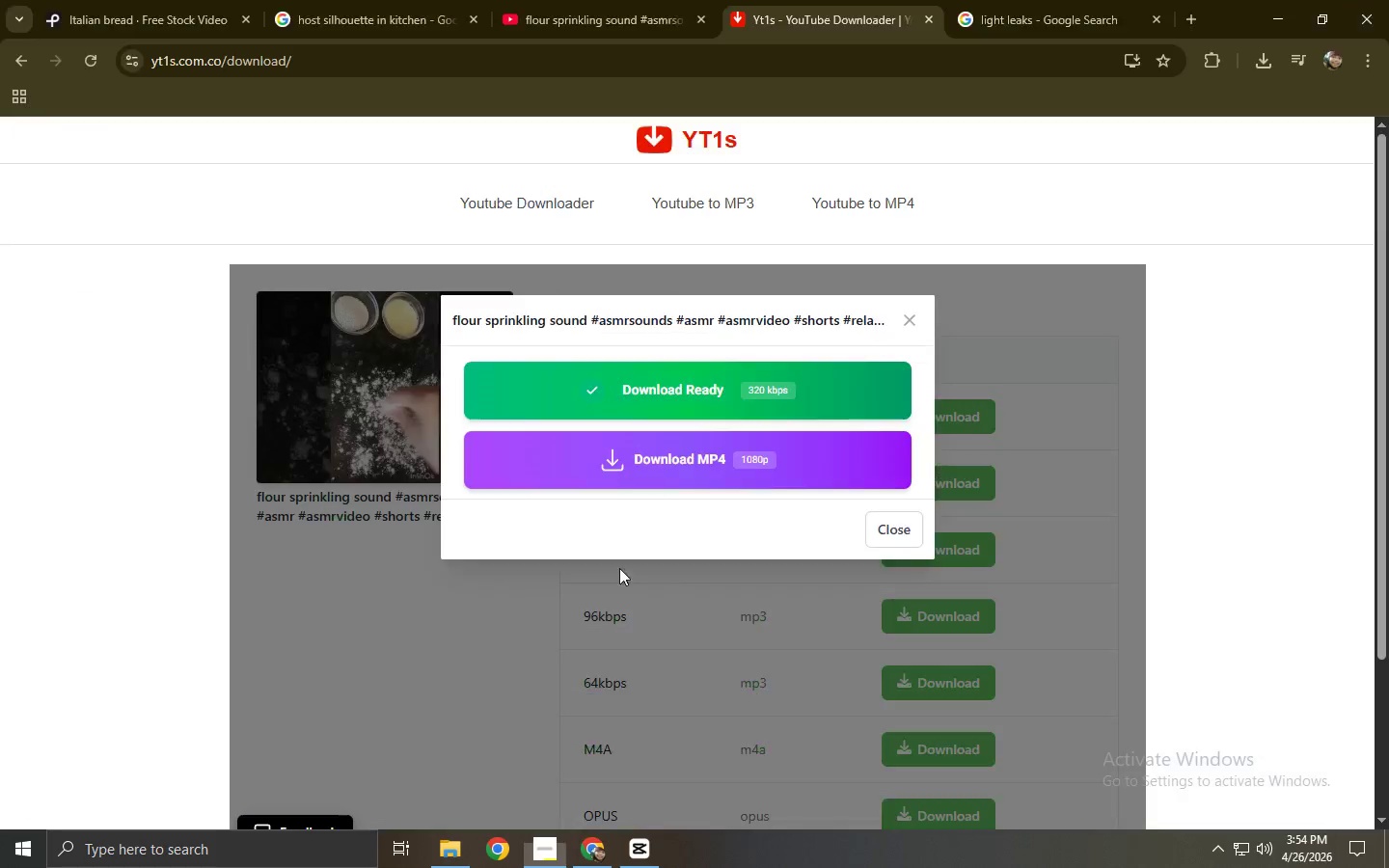 
key(Alt+Tab)
 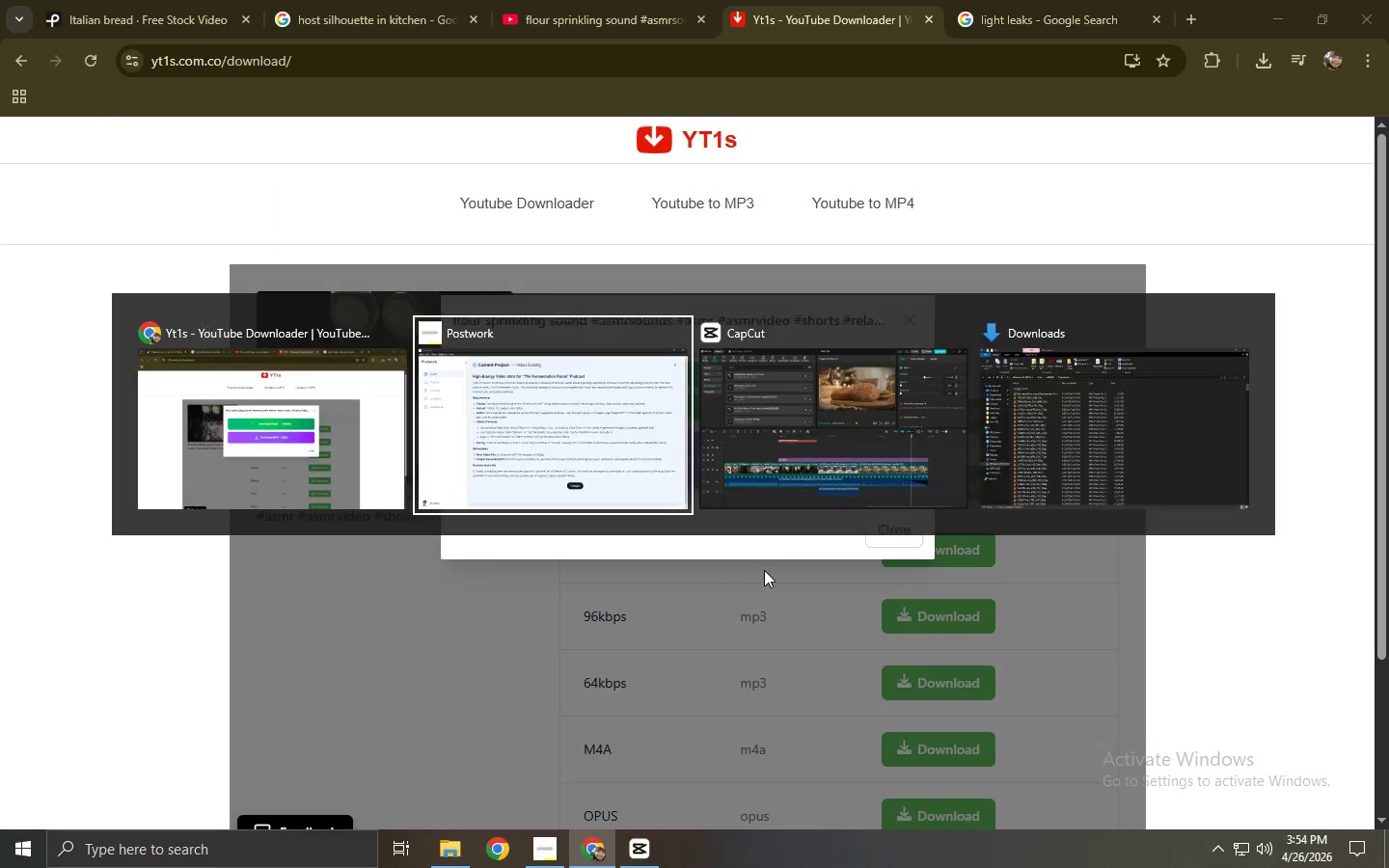 
key(Alt+Tab)
 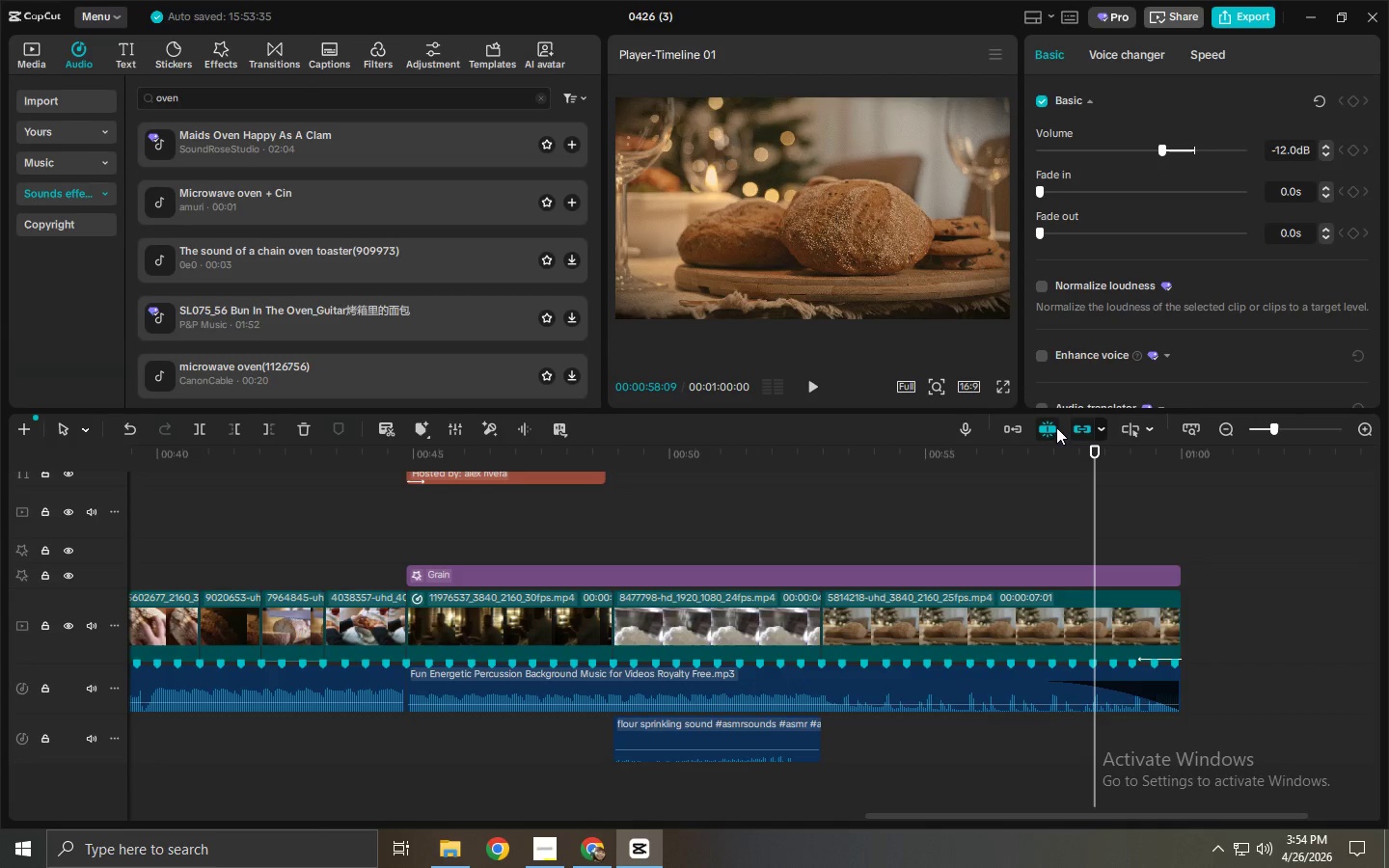 
left_click_drag(start_coordinate=[1085, 452], to_coordinate=[643, 459])
 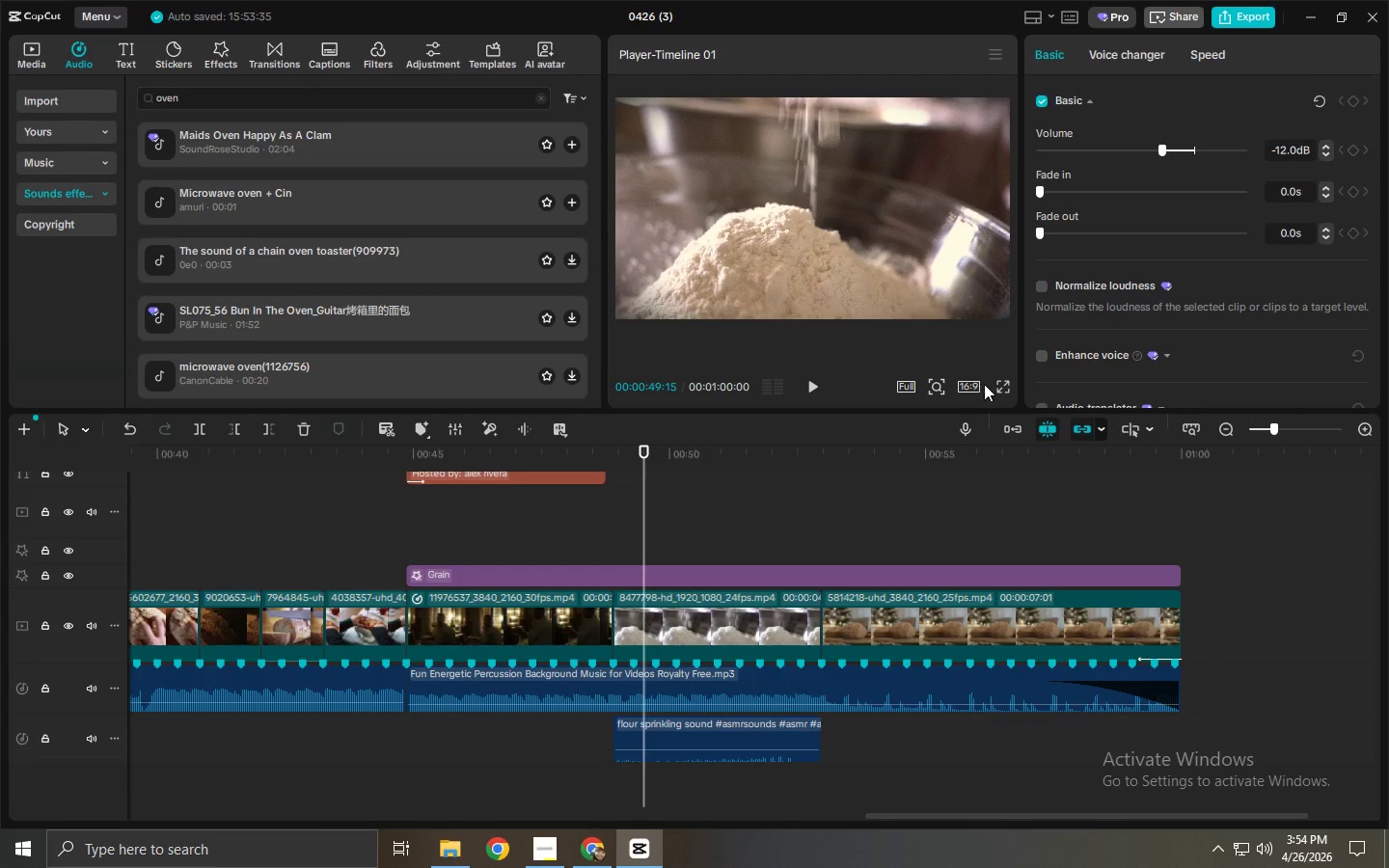 
left_click([1001, 388])
 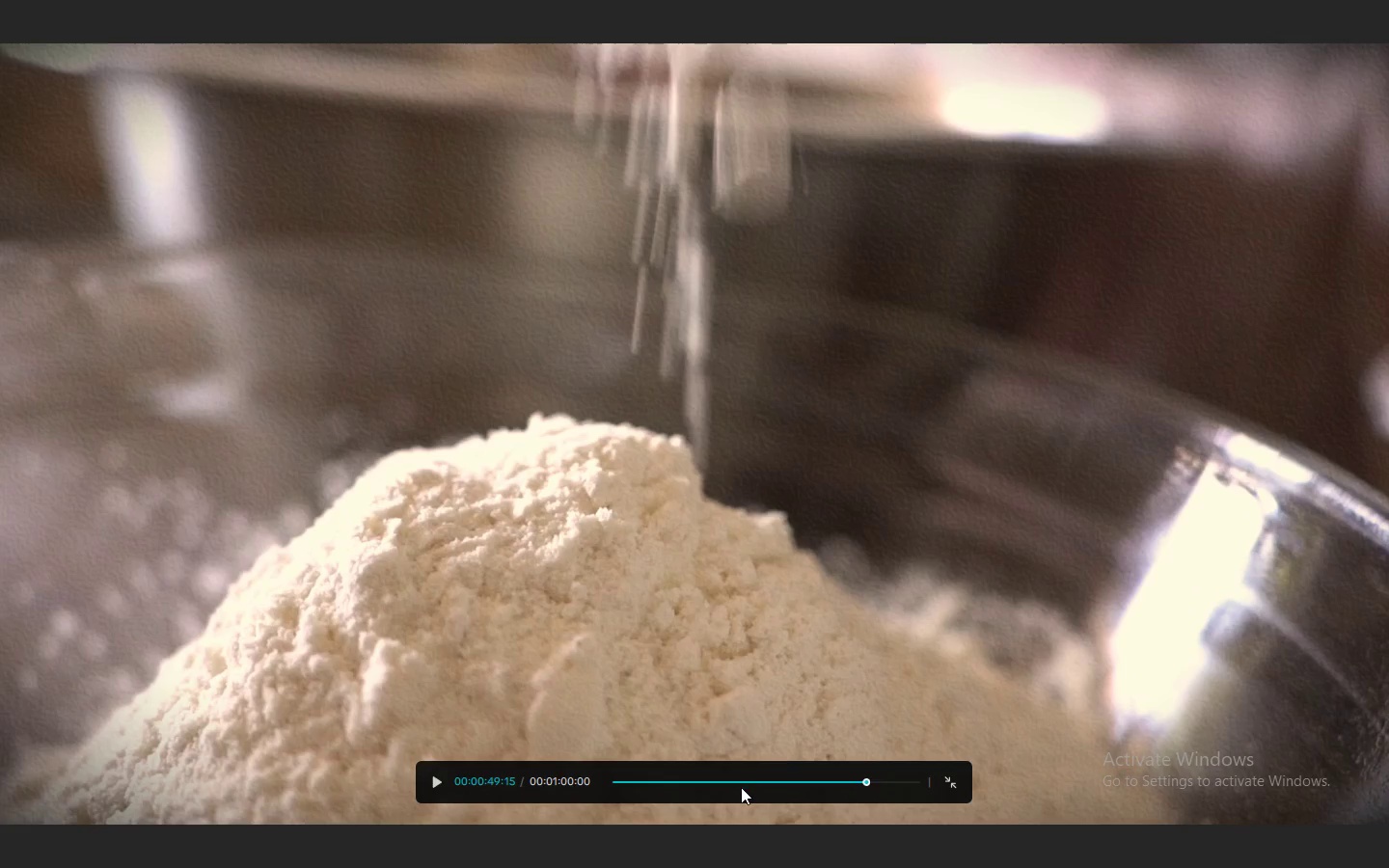 
left_click_drag(start_coordinate=[717, 777], to_coordinate=[520, 786])
 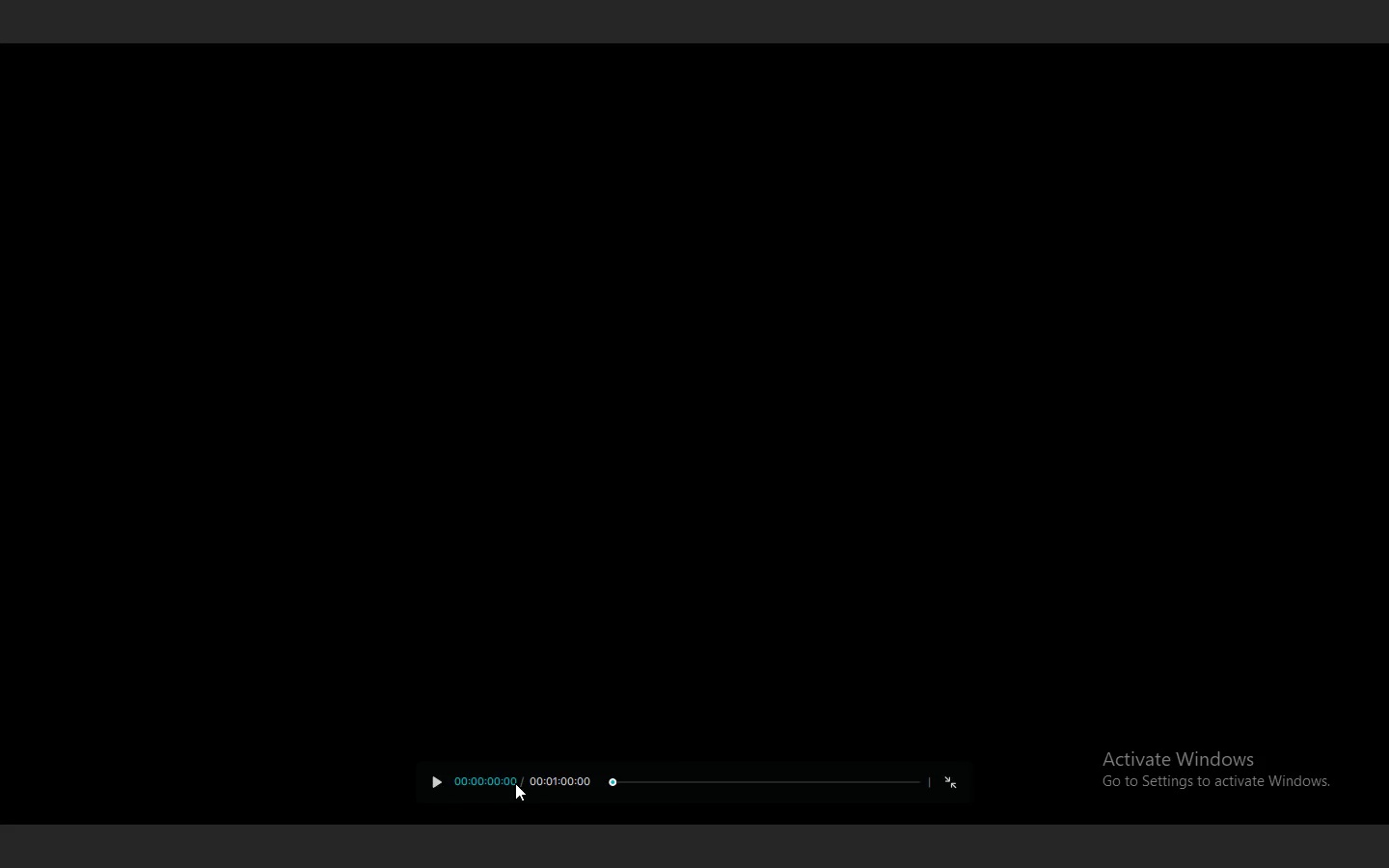 
key(Space)
 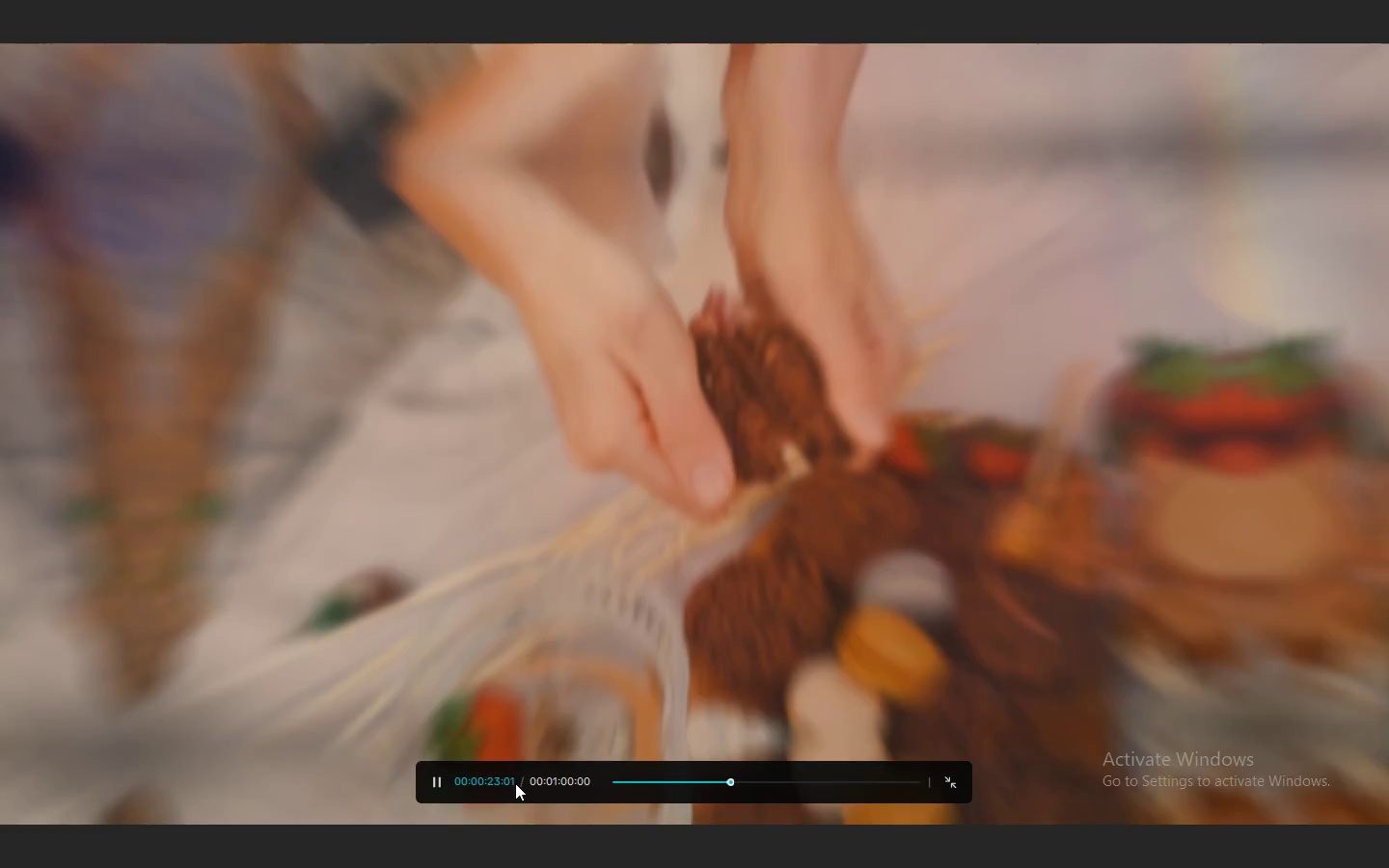 
wait(28.41)
 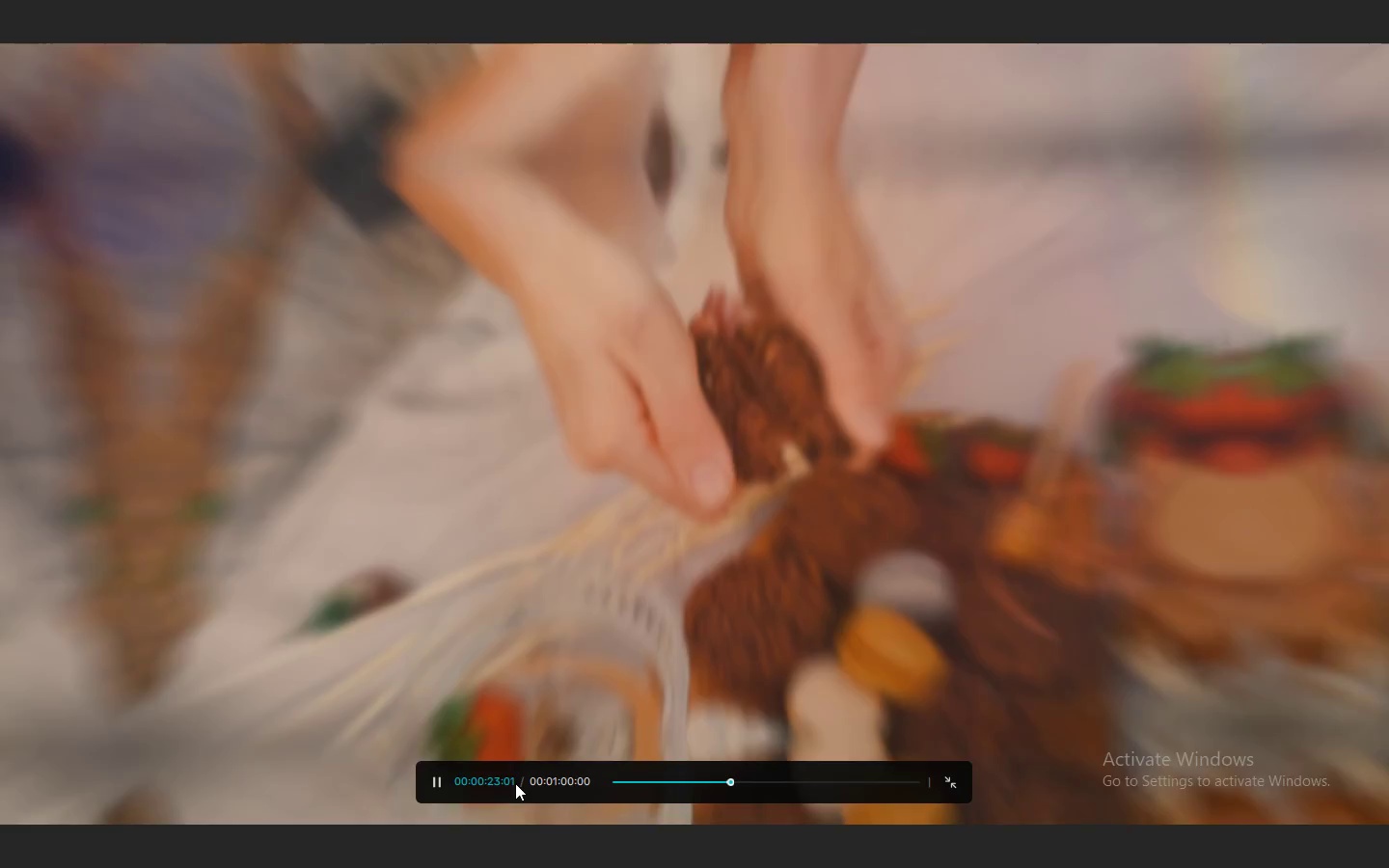 
key(Space)
 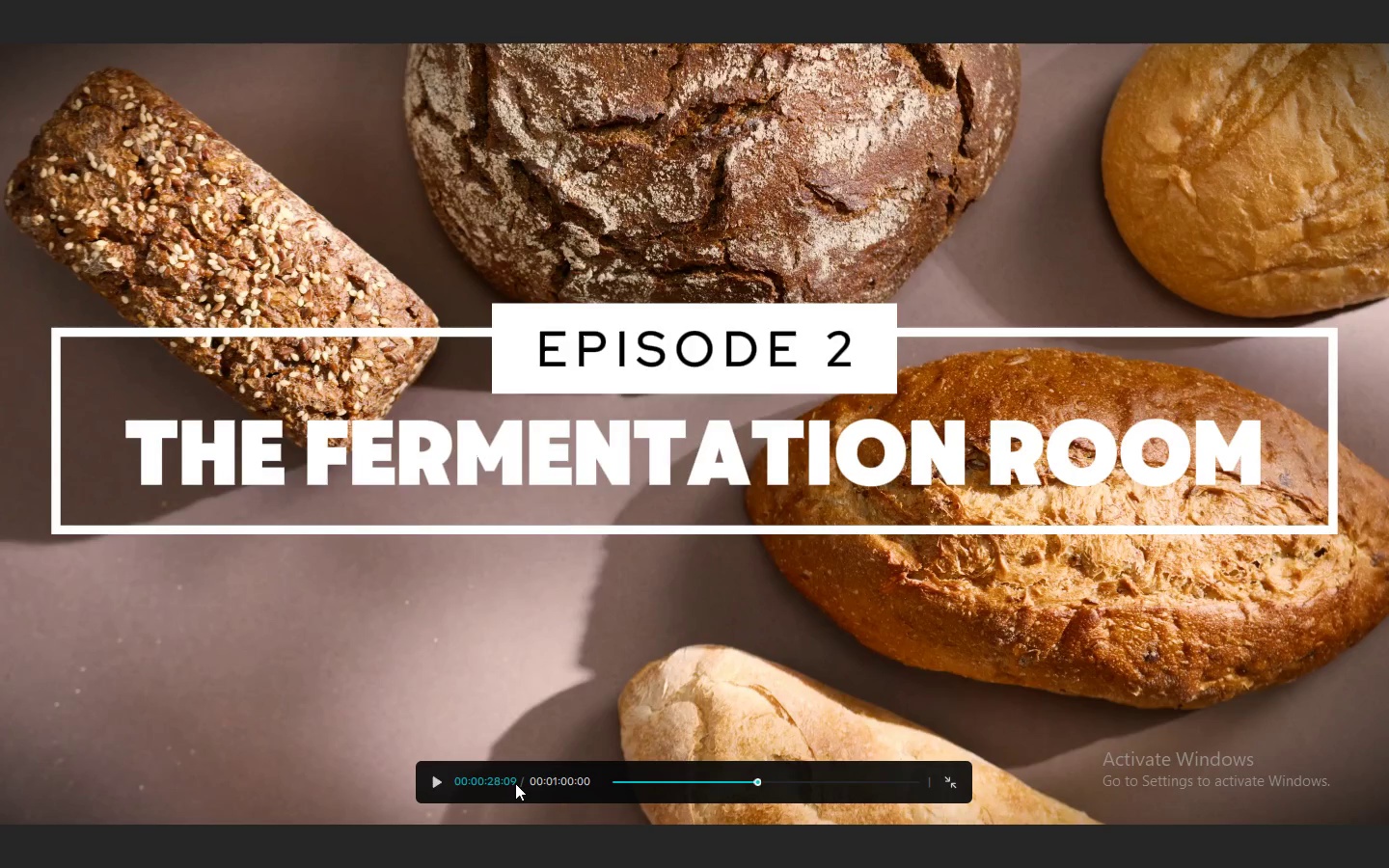 
key(Space)
 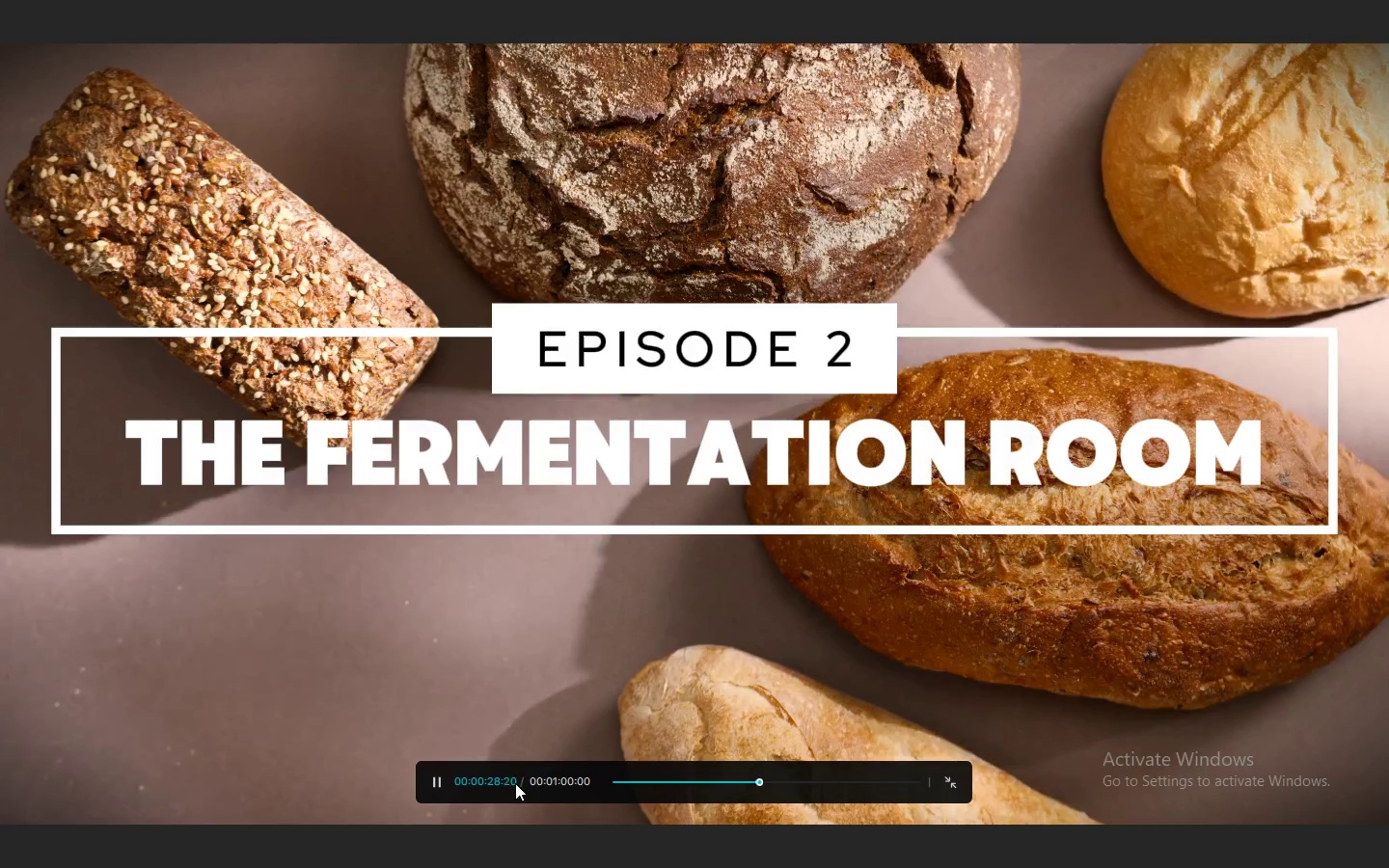 
key(Space)
 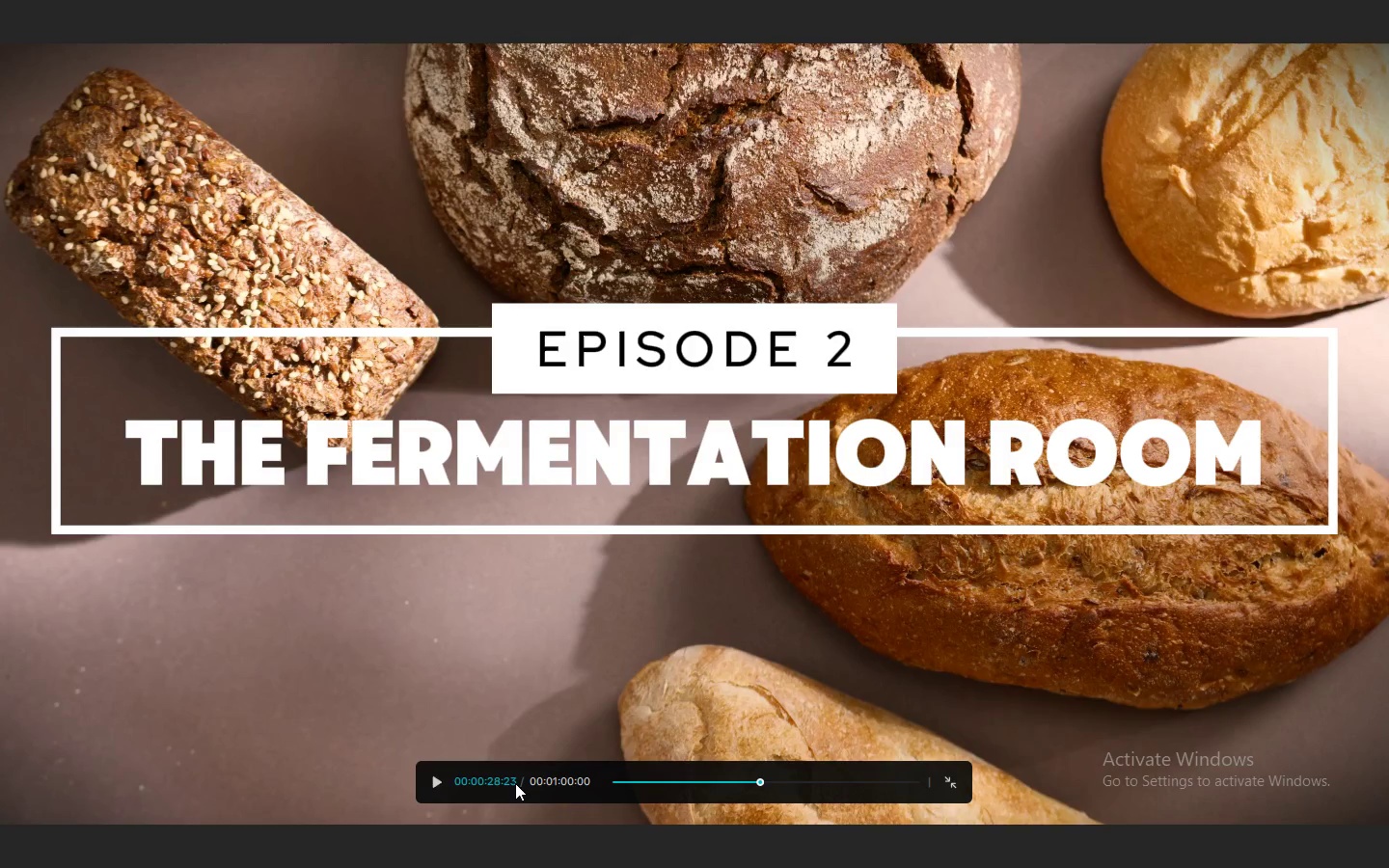 
key(Space)
 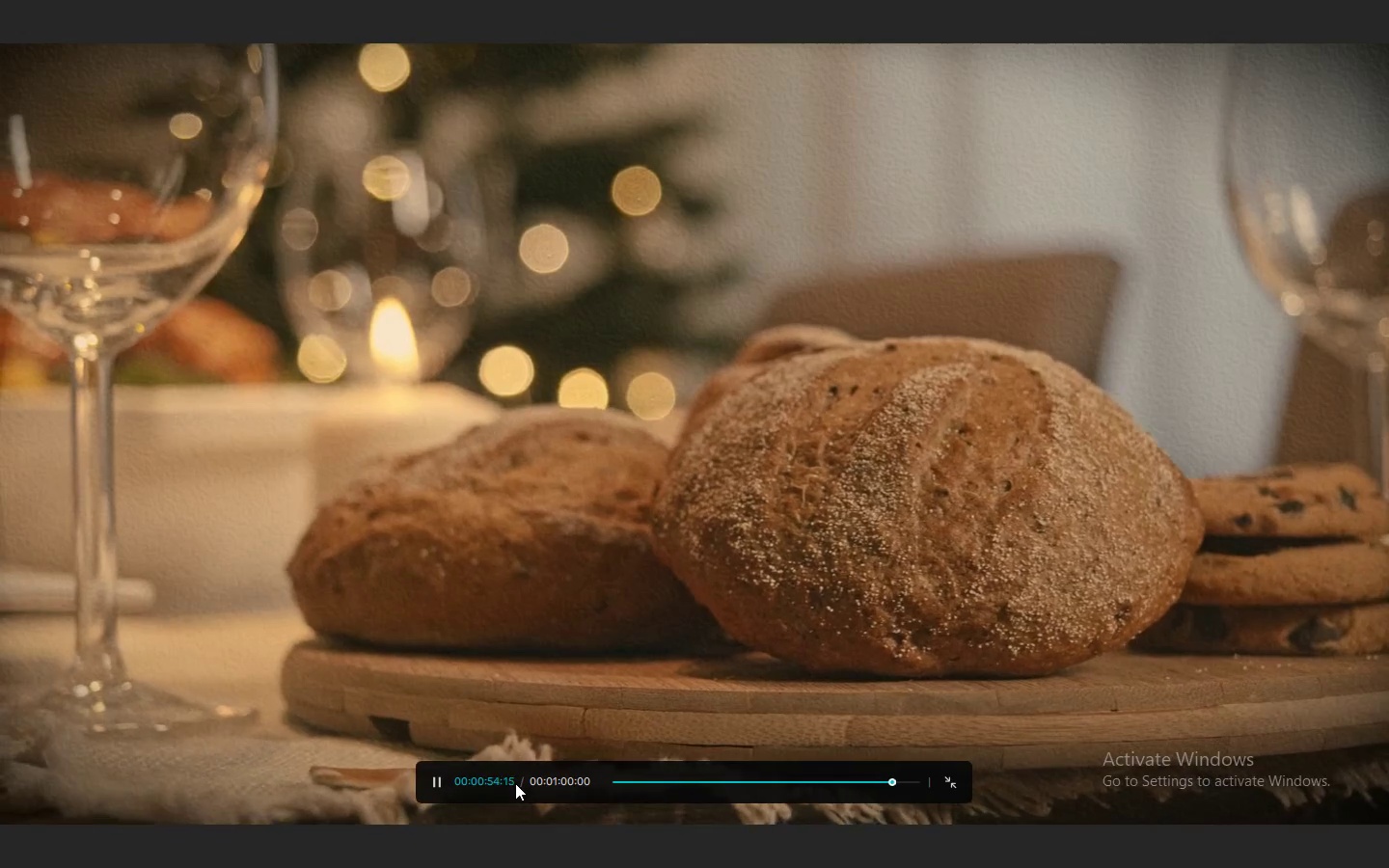 
wait(30.72)
 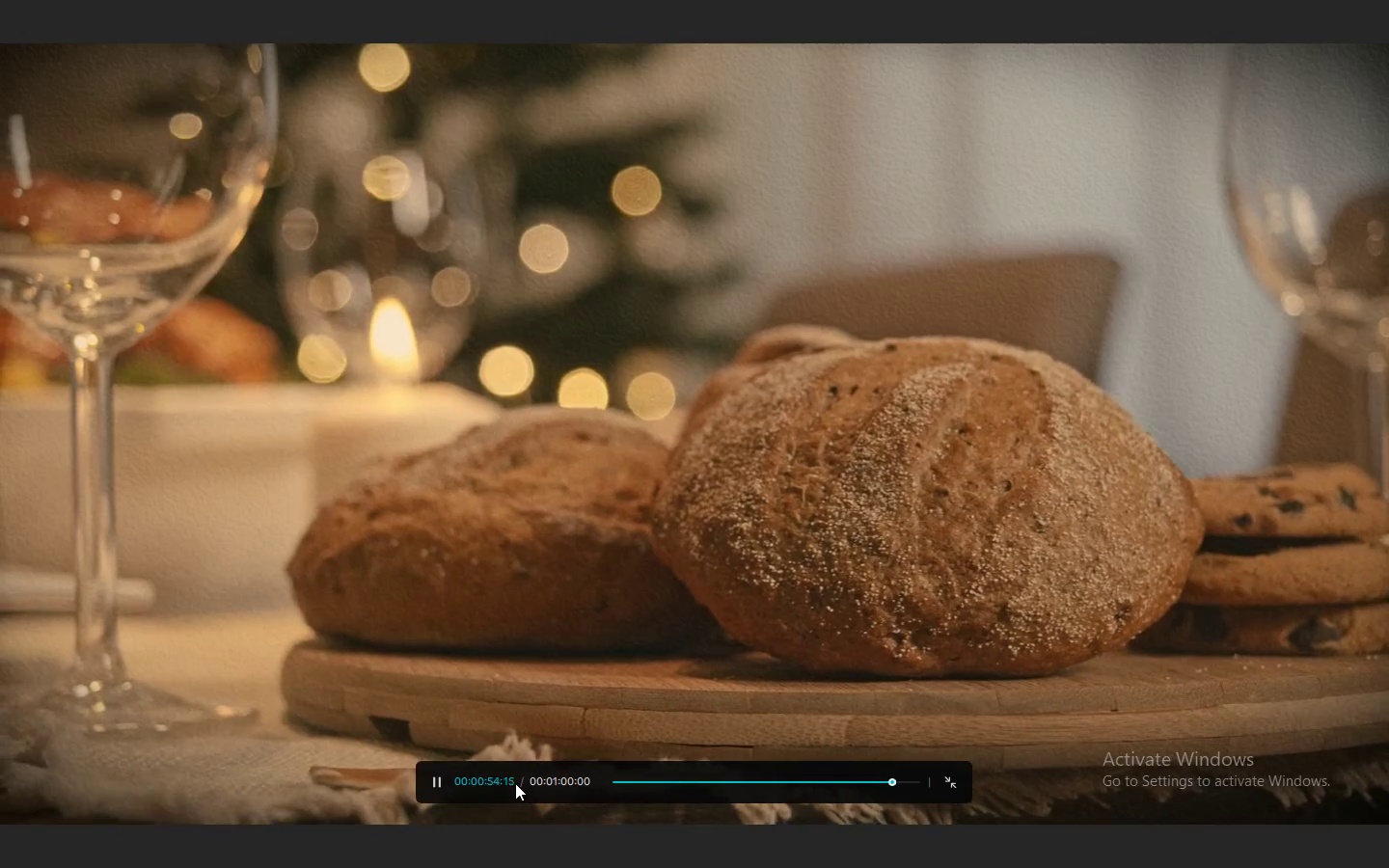 
key(Space)
 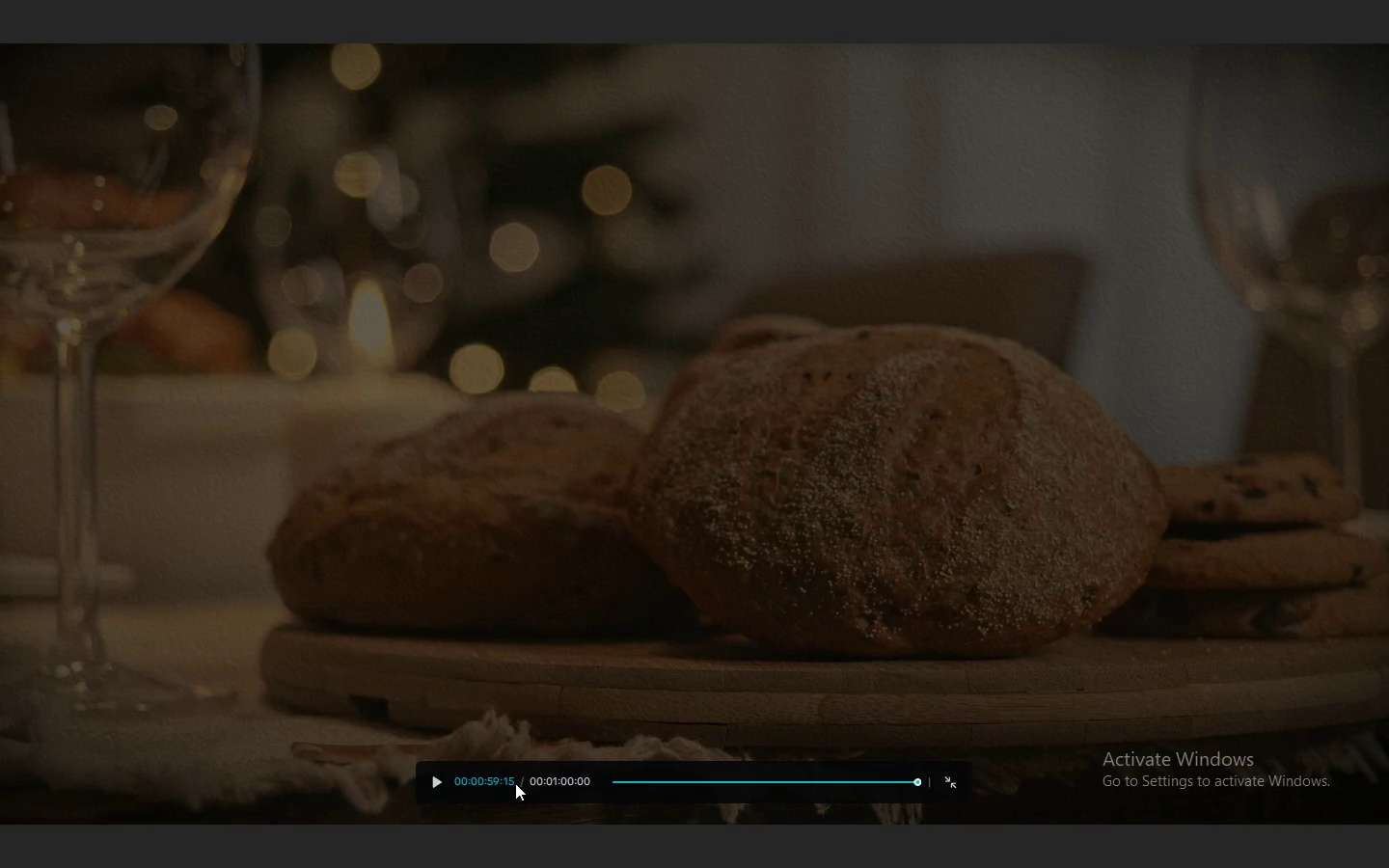 
key(Escape)
 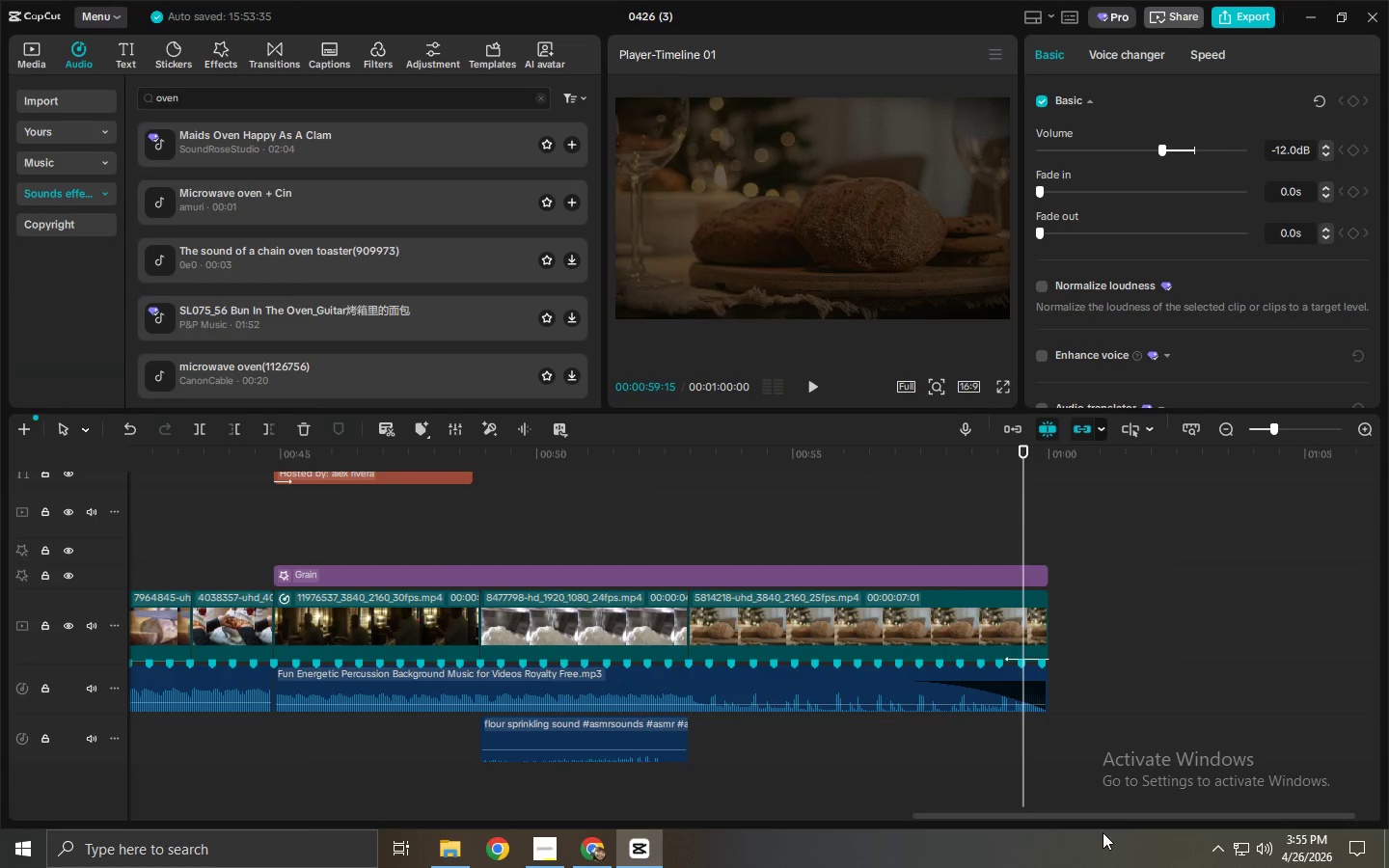 
left_click([942, 613])
 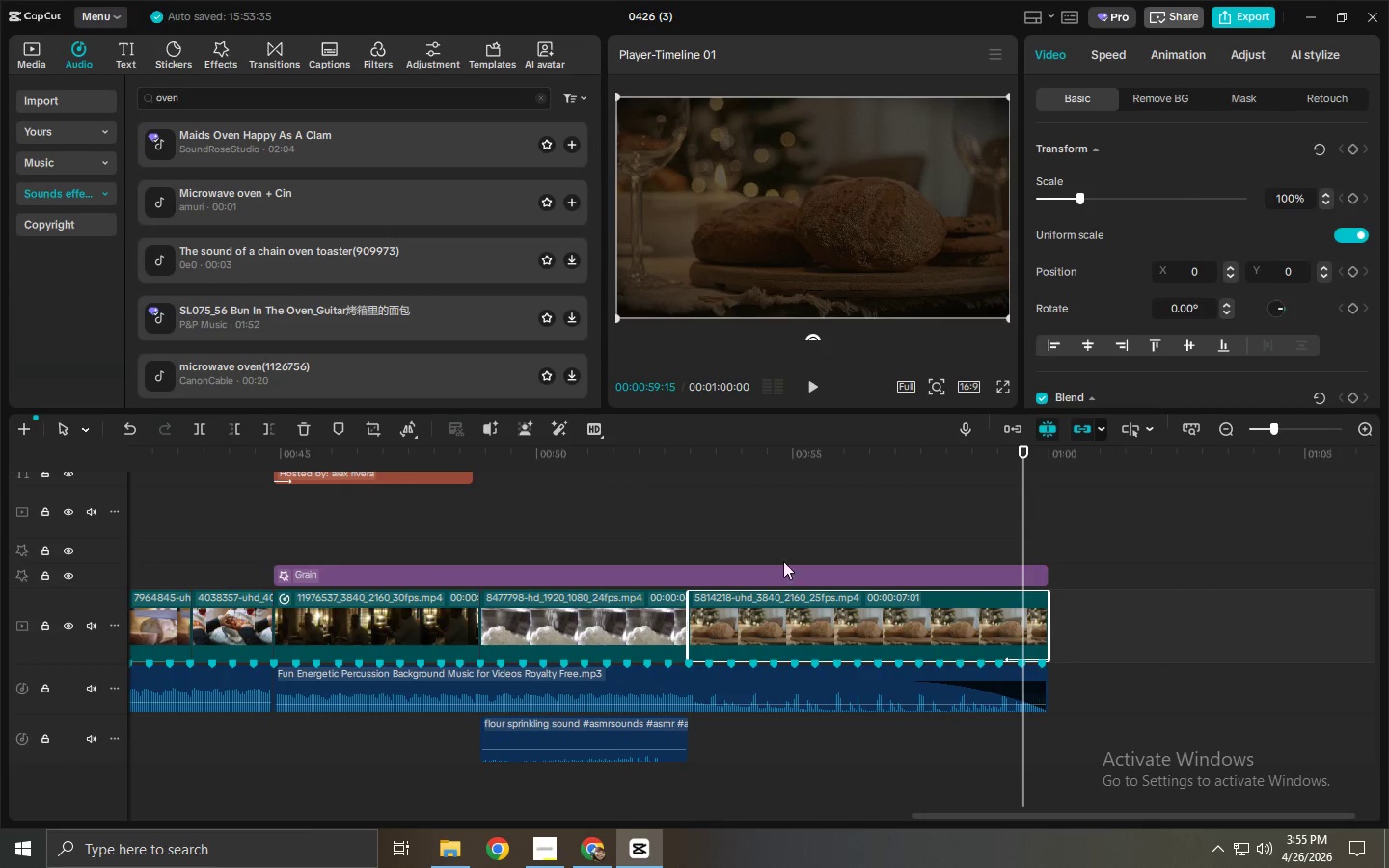 
left_click([752, 470])
 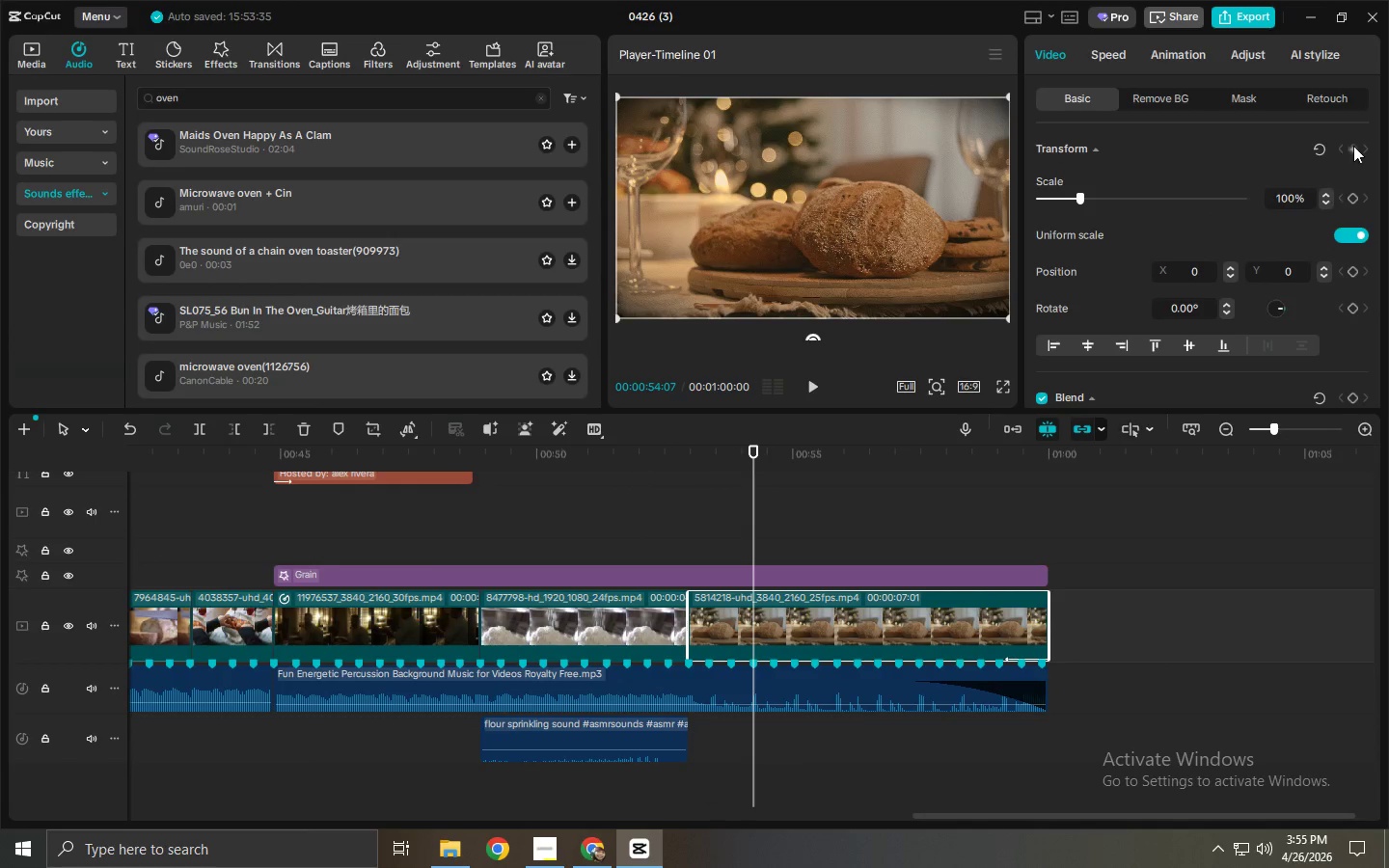 
left_click([1354, 199])
 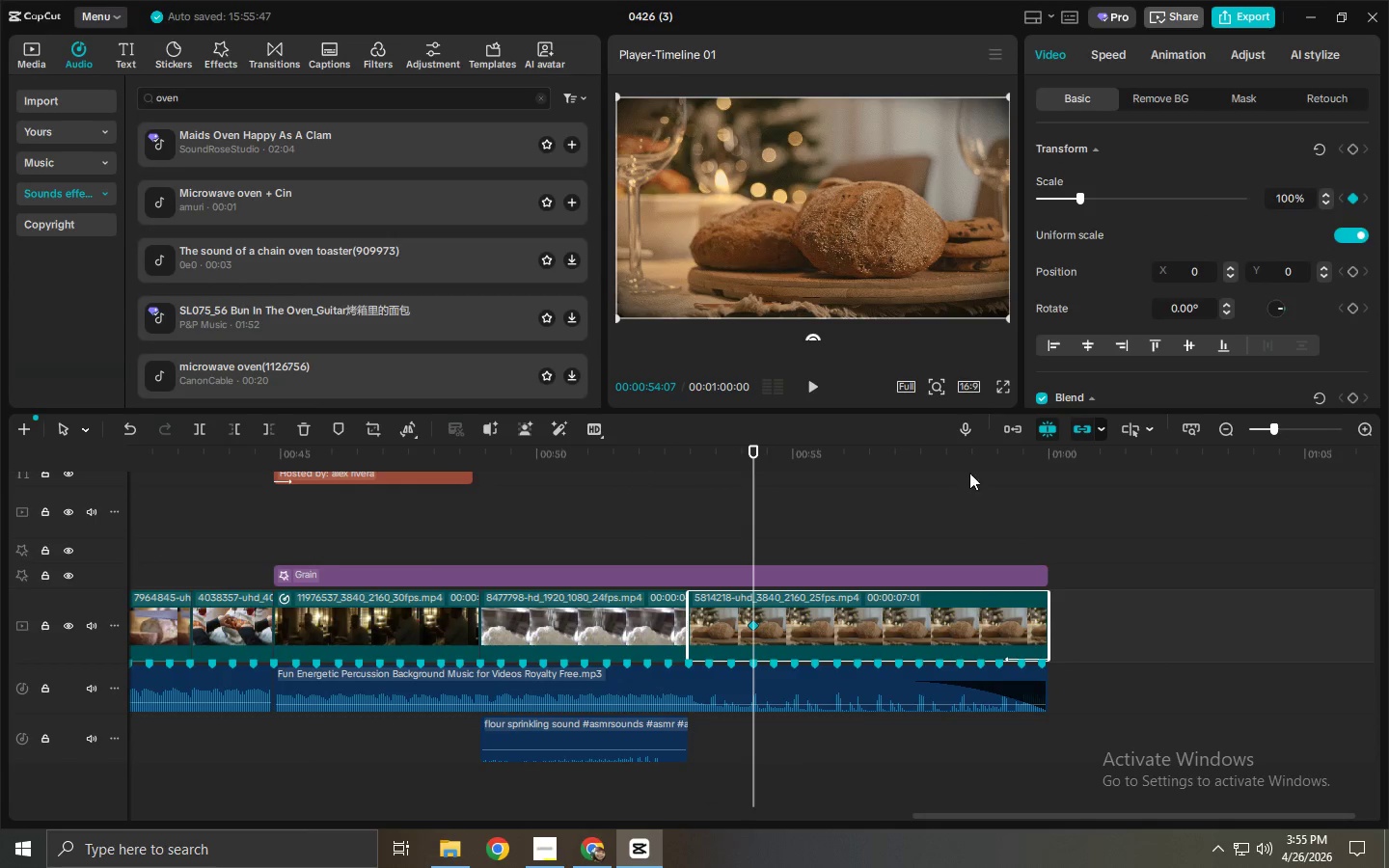 
left_click([988, 473])
 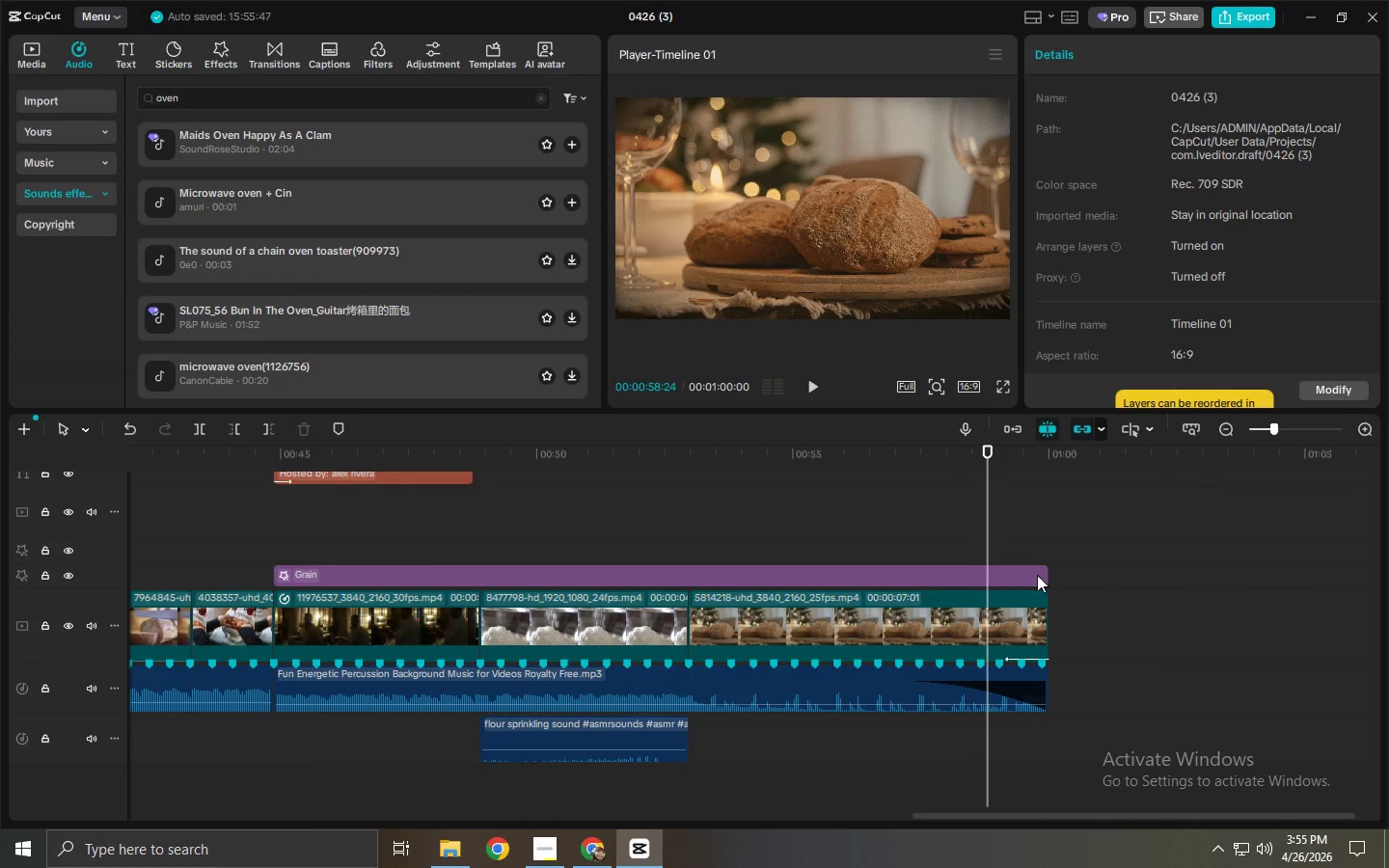 
left_click([993, 604])
 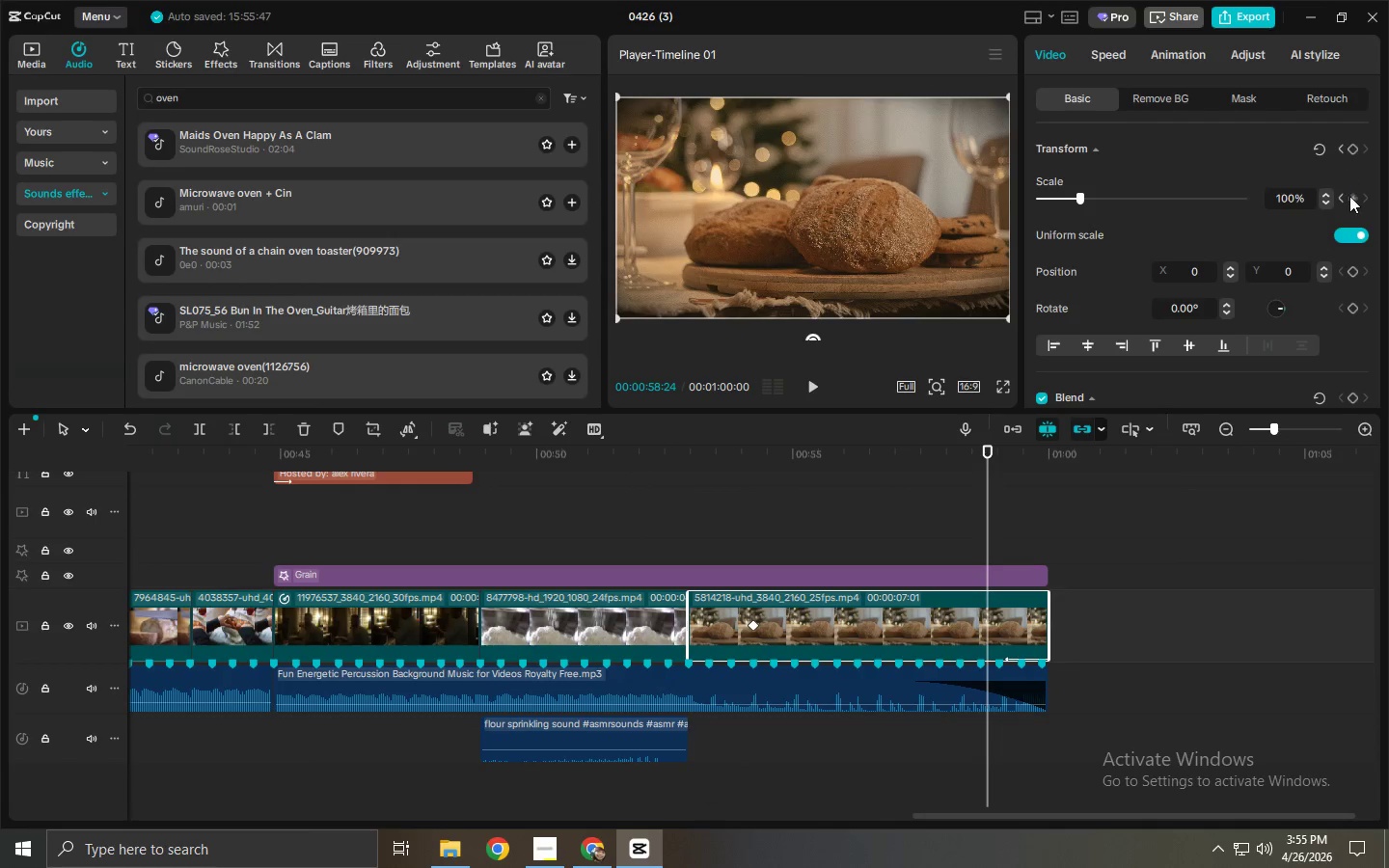 
left_click([1357, 196])
 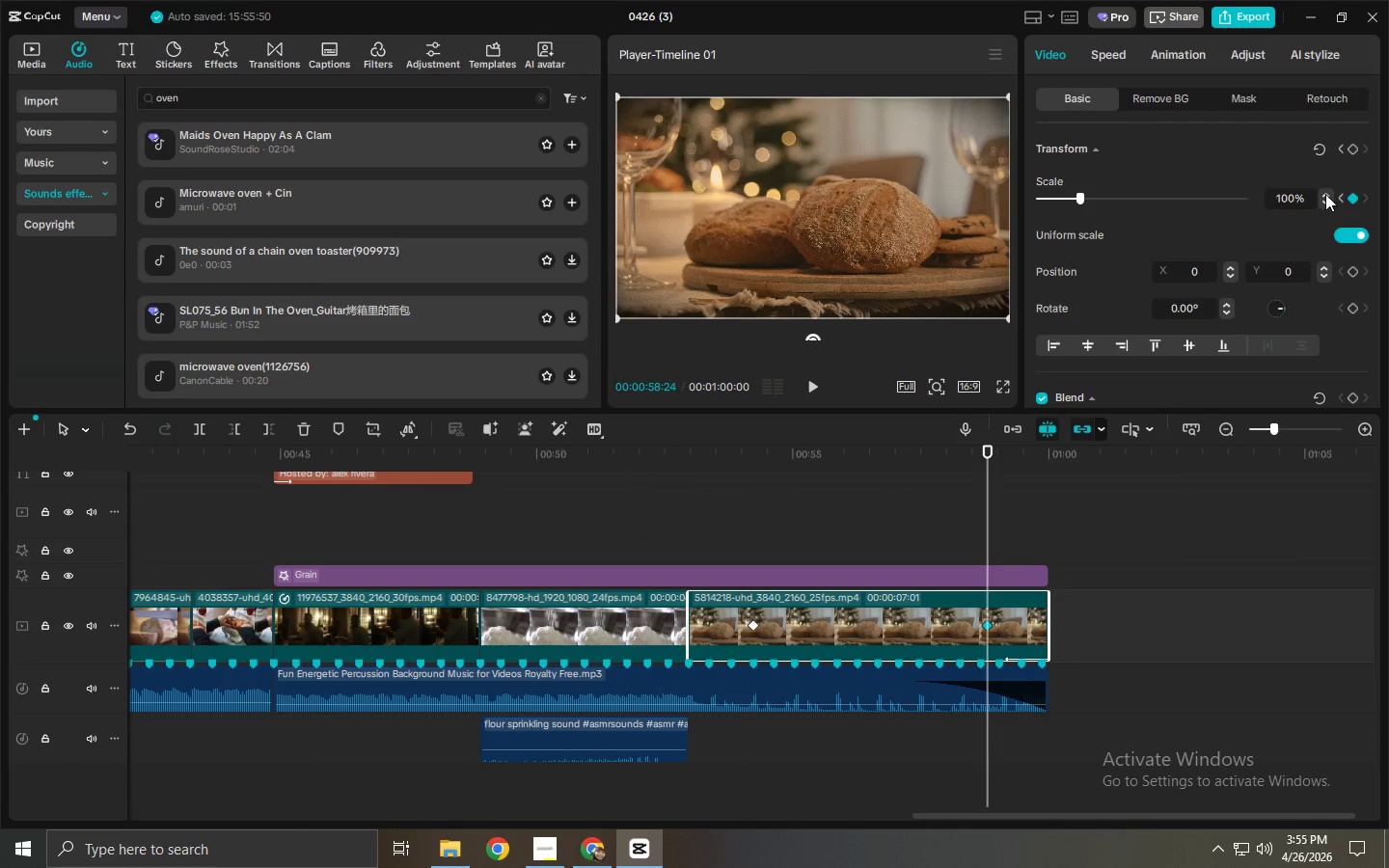 
double_click([1325, 194])
 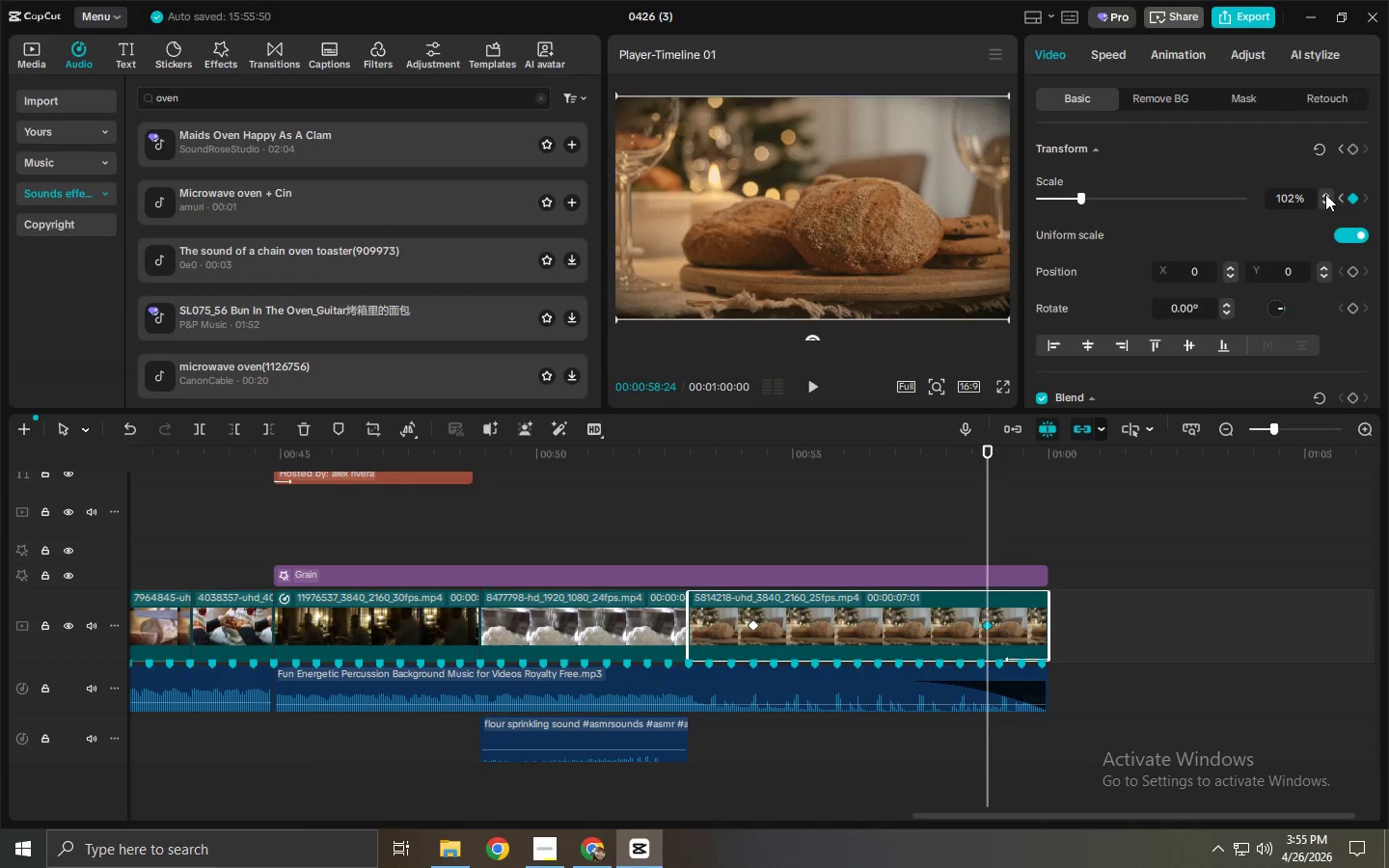 
triple_click([1325, 194])
 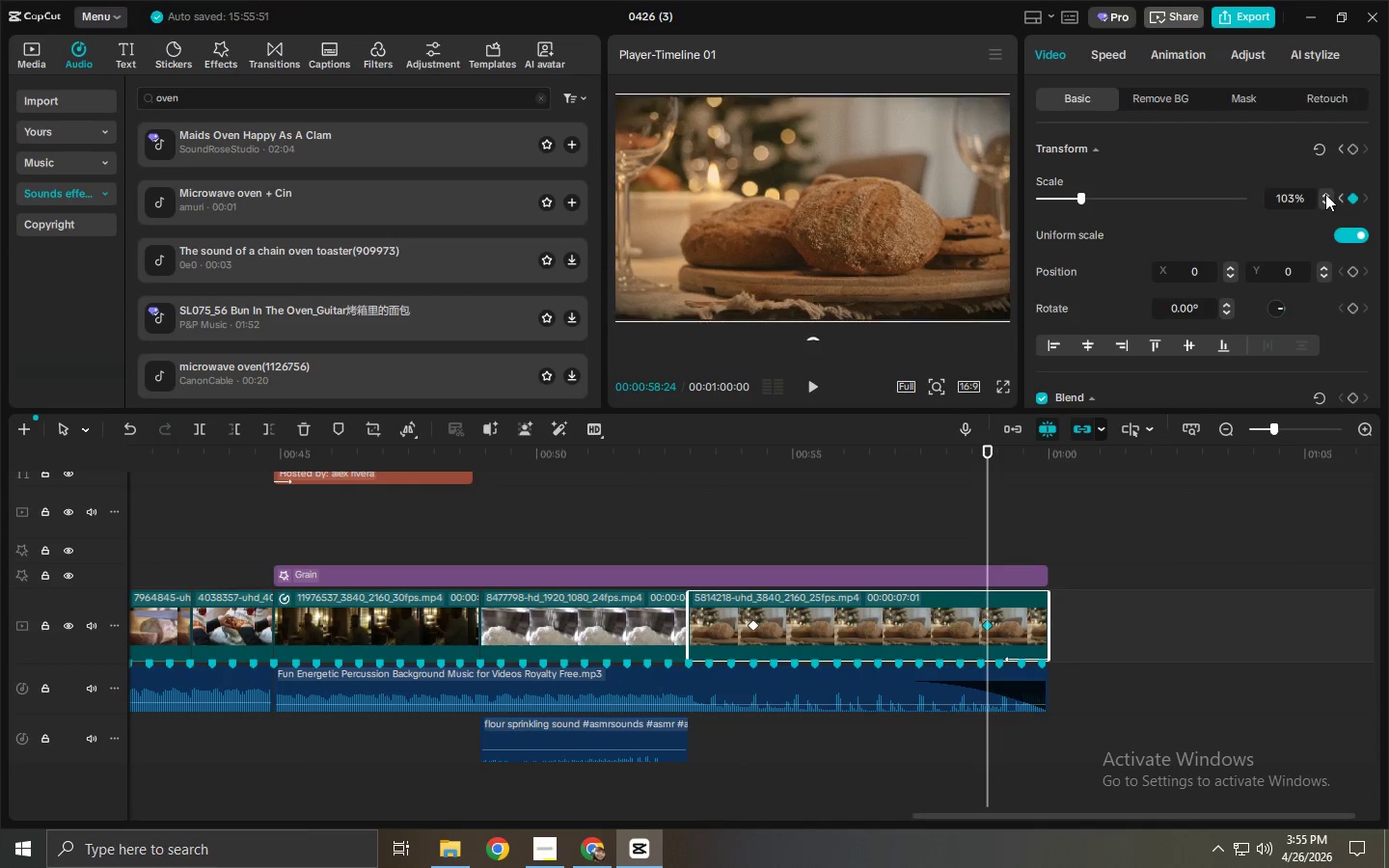 
triple_click([1325, 194])
 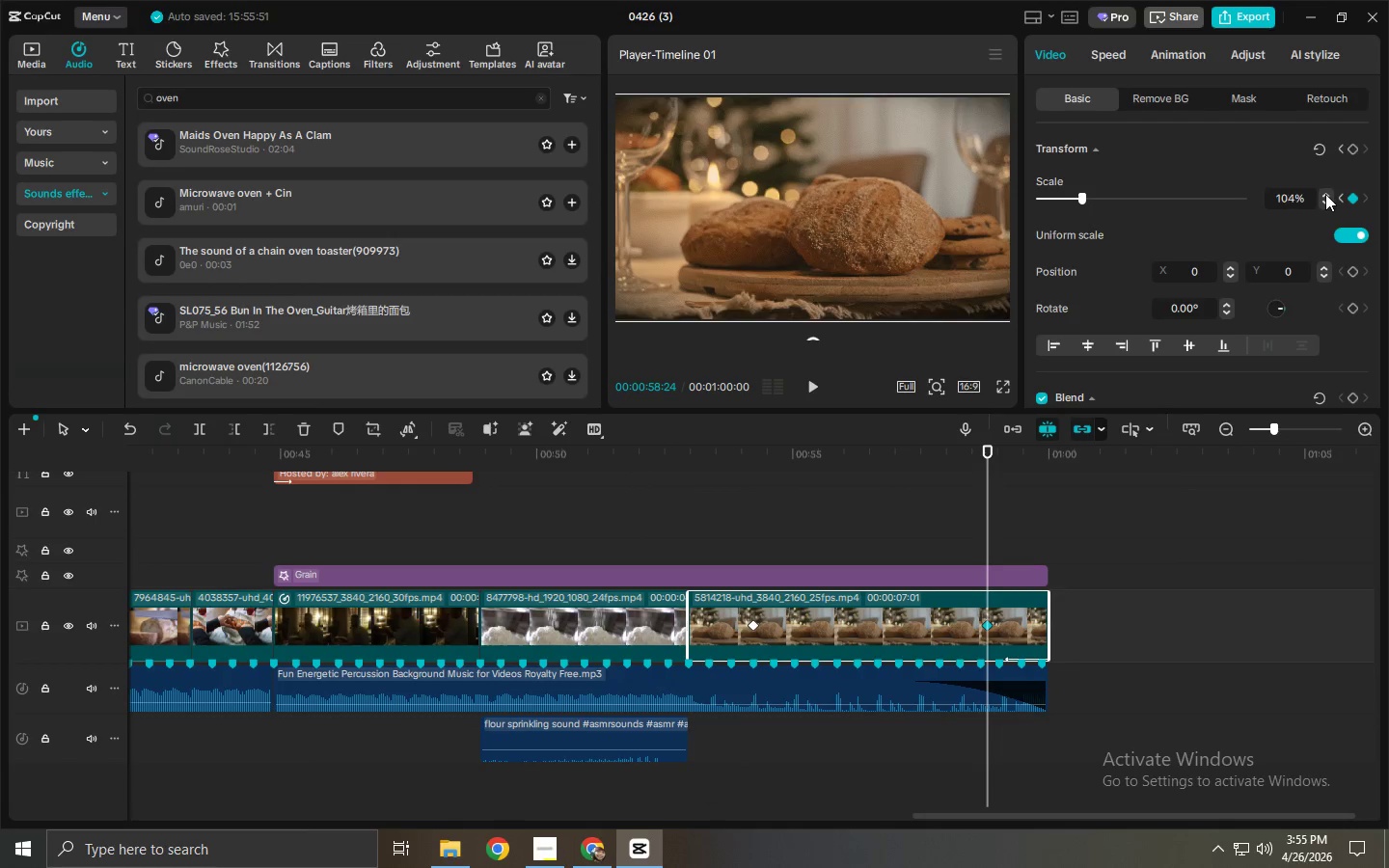 
triple_click([1325, 194])
 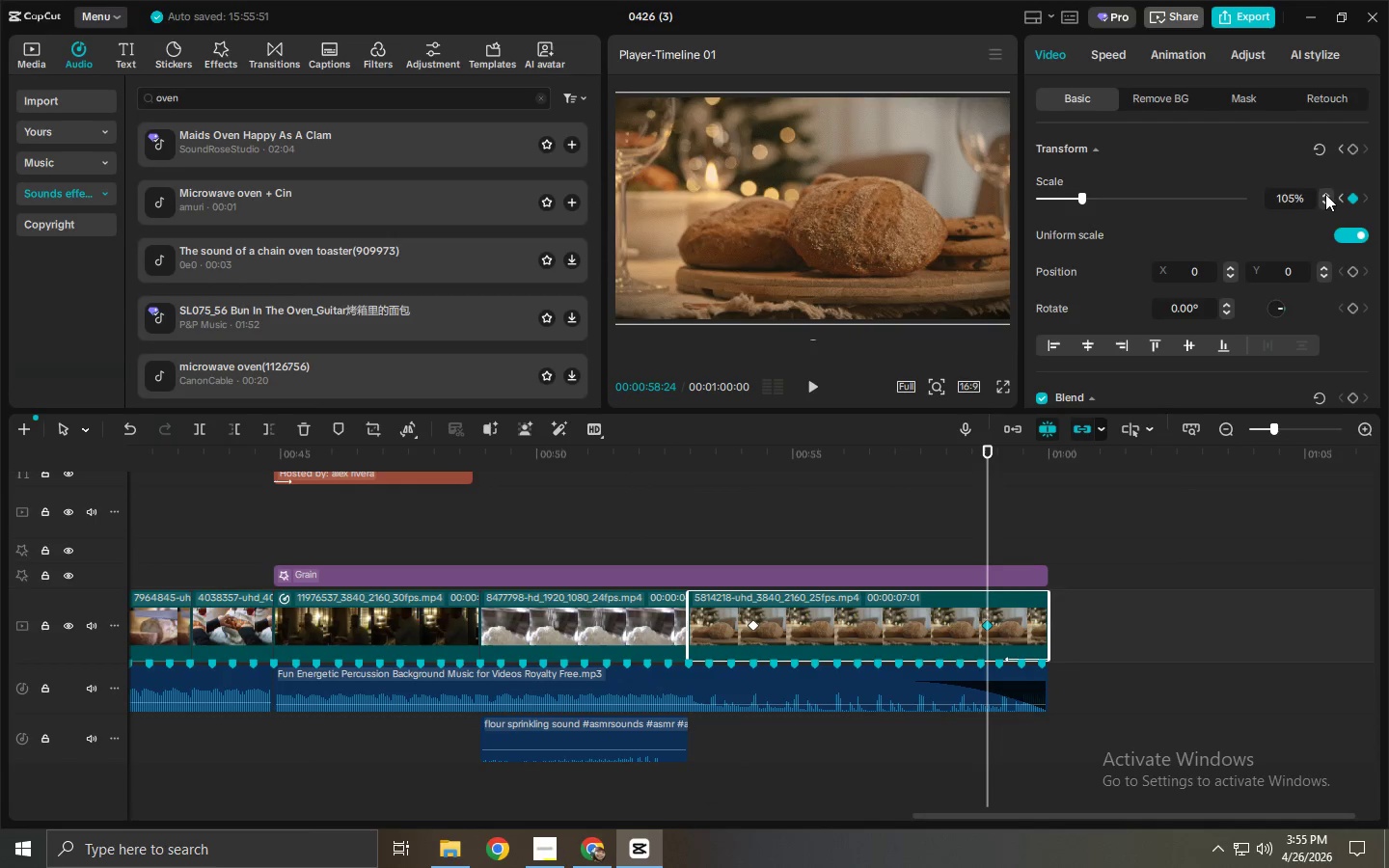 
triple_click([1325, 194])
 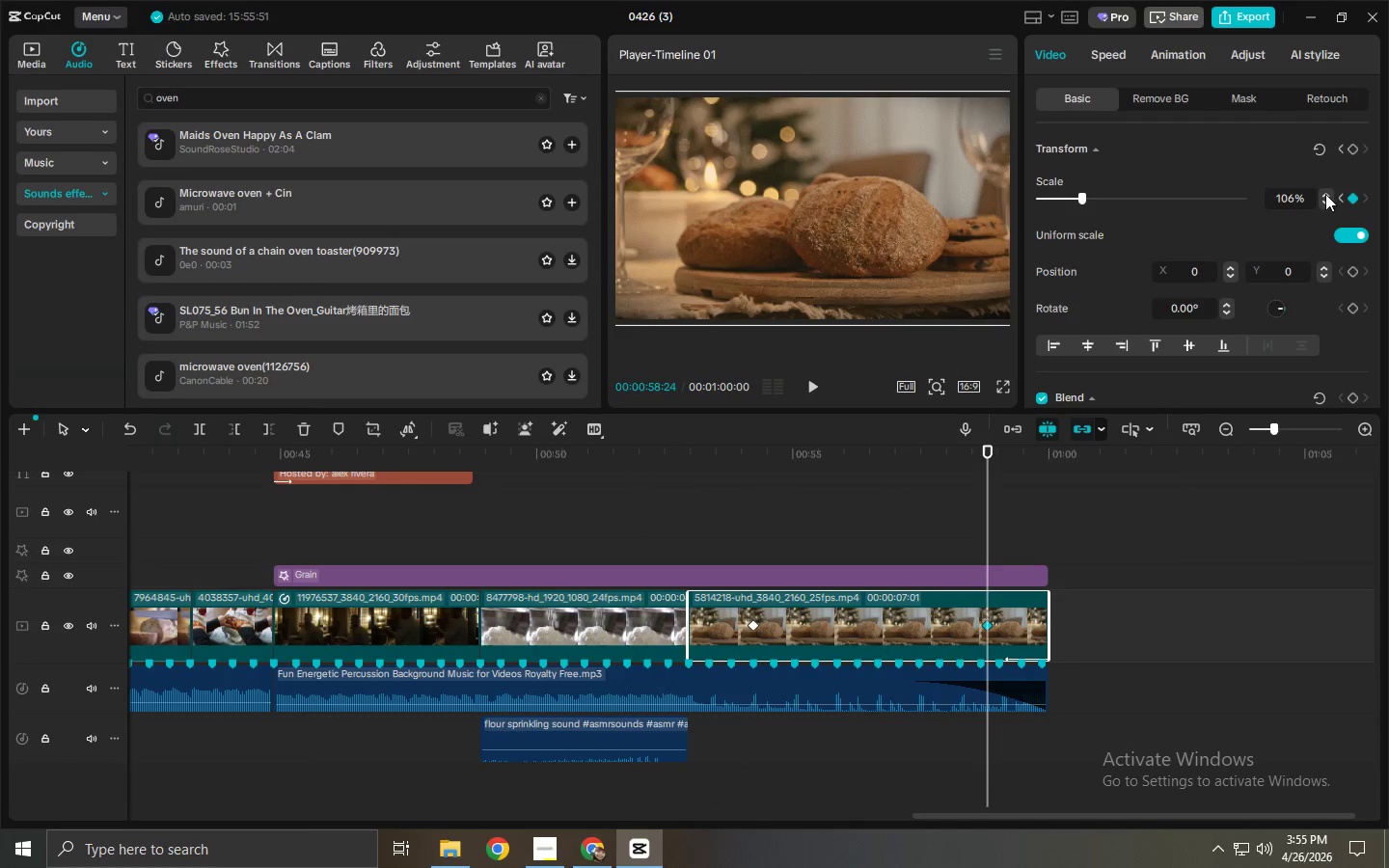 
triple_click([1325, 194])
 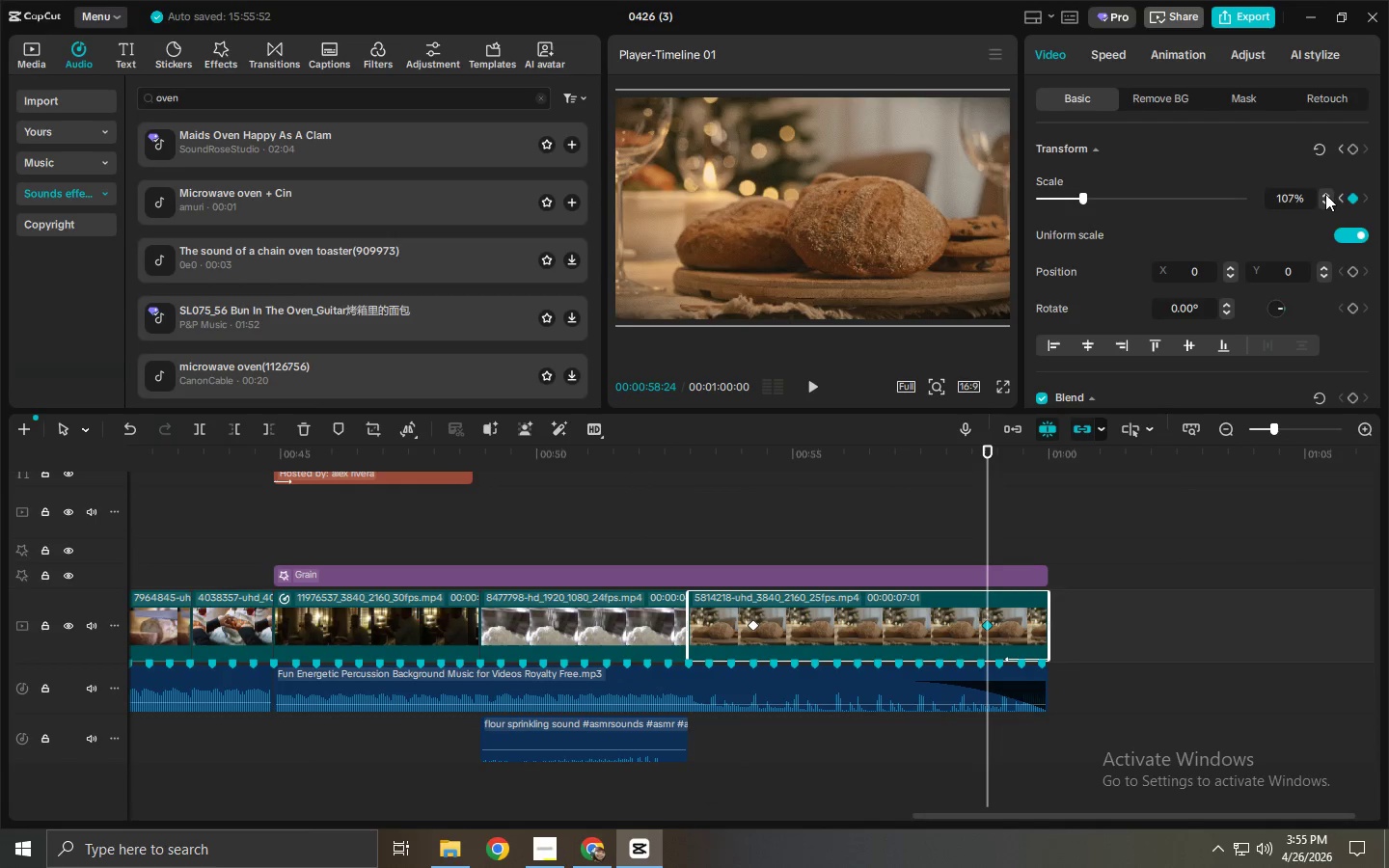 
triple_click([1325, 194])
 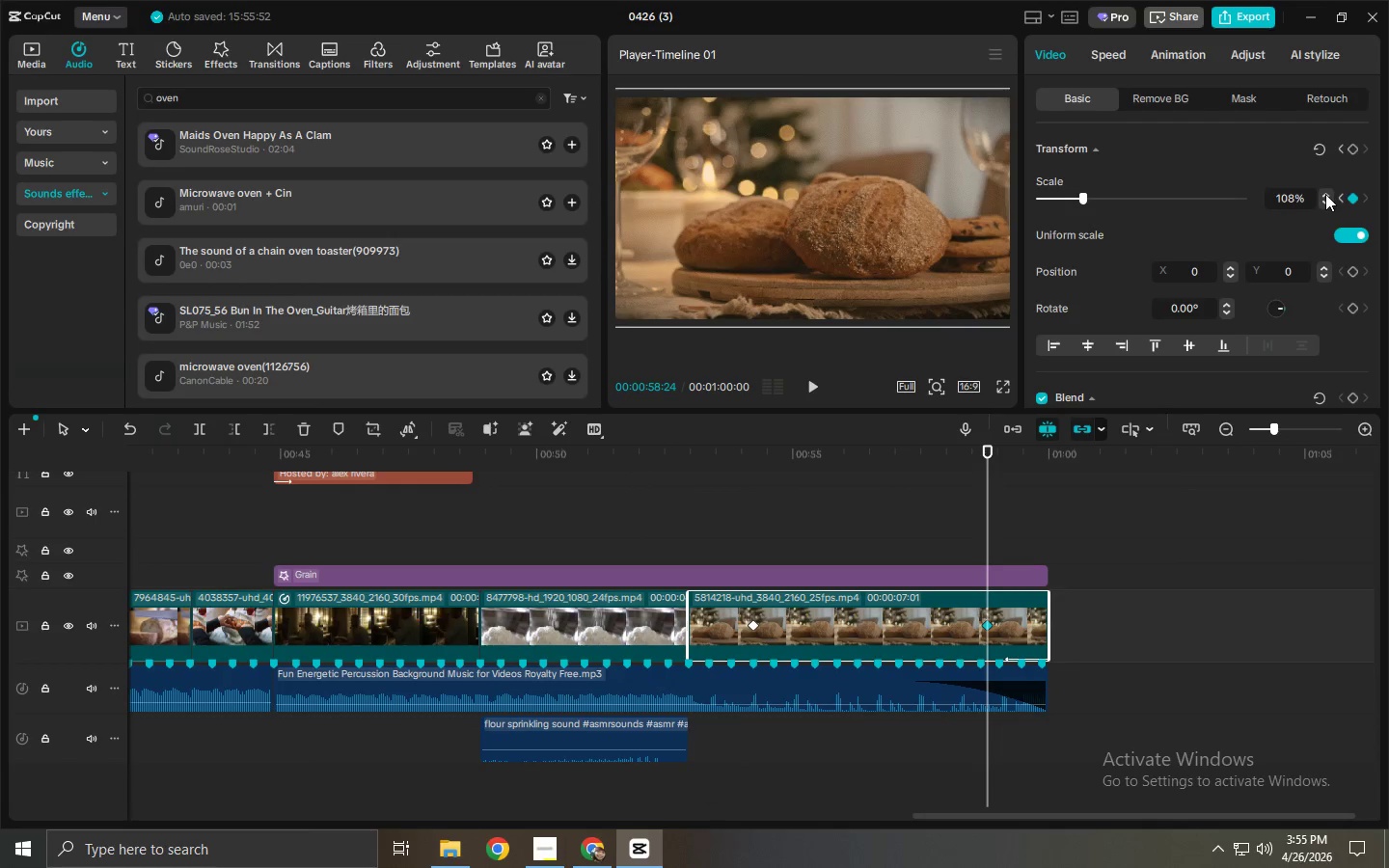 
triple_click([1325, 194])
 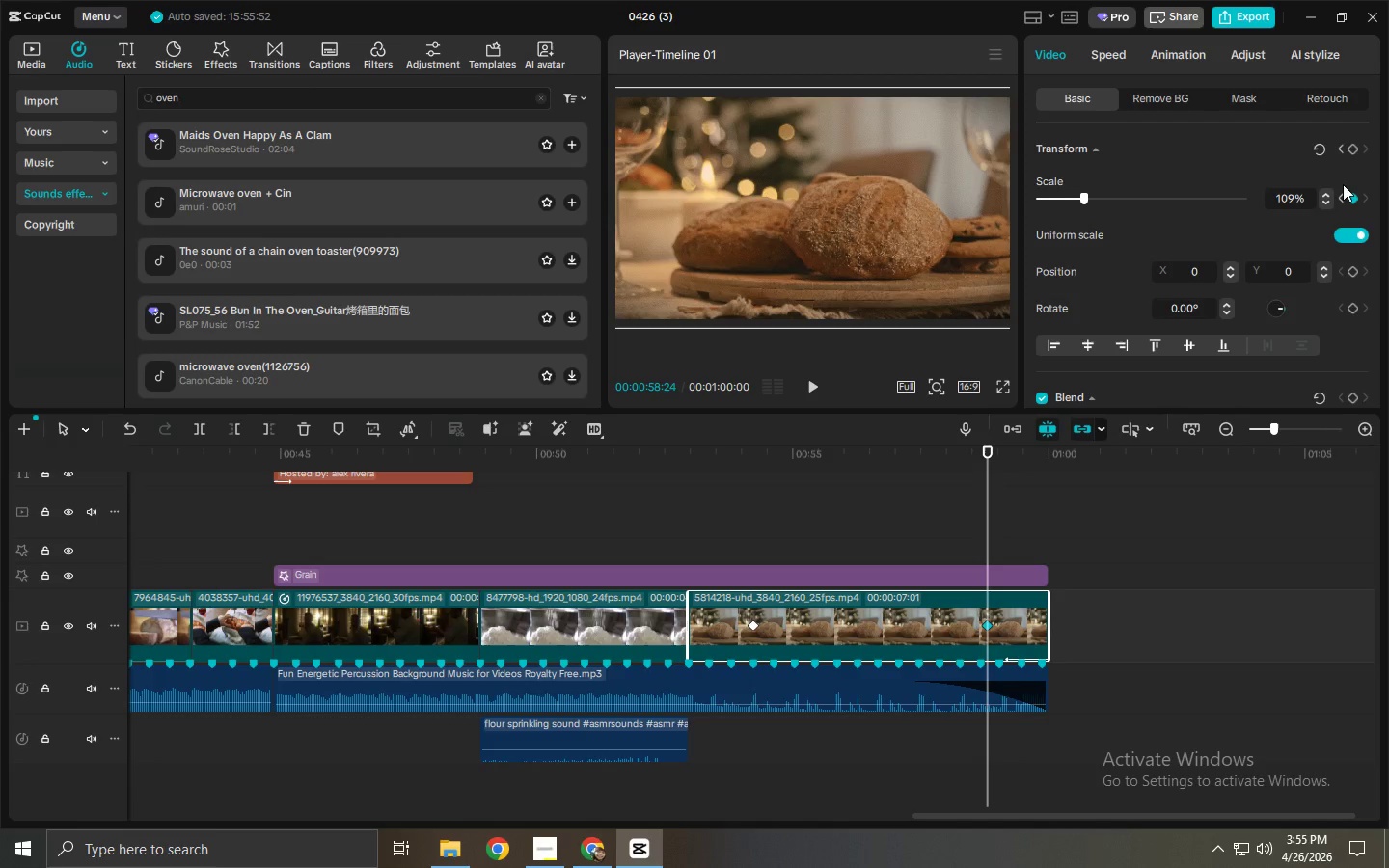 
left_click([1332, 194])
 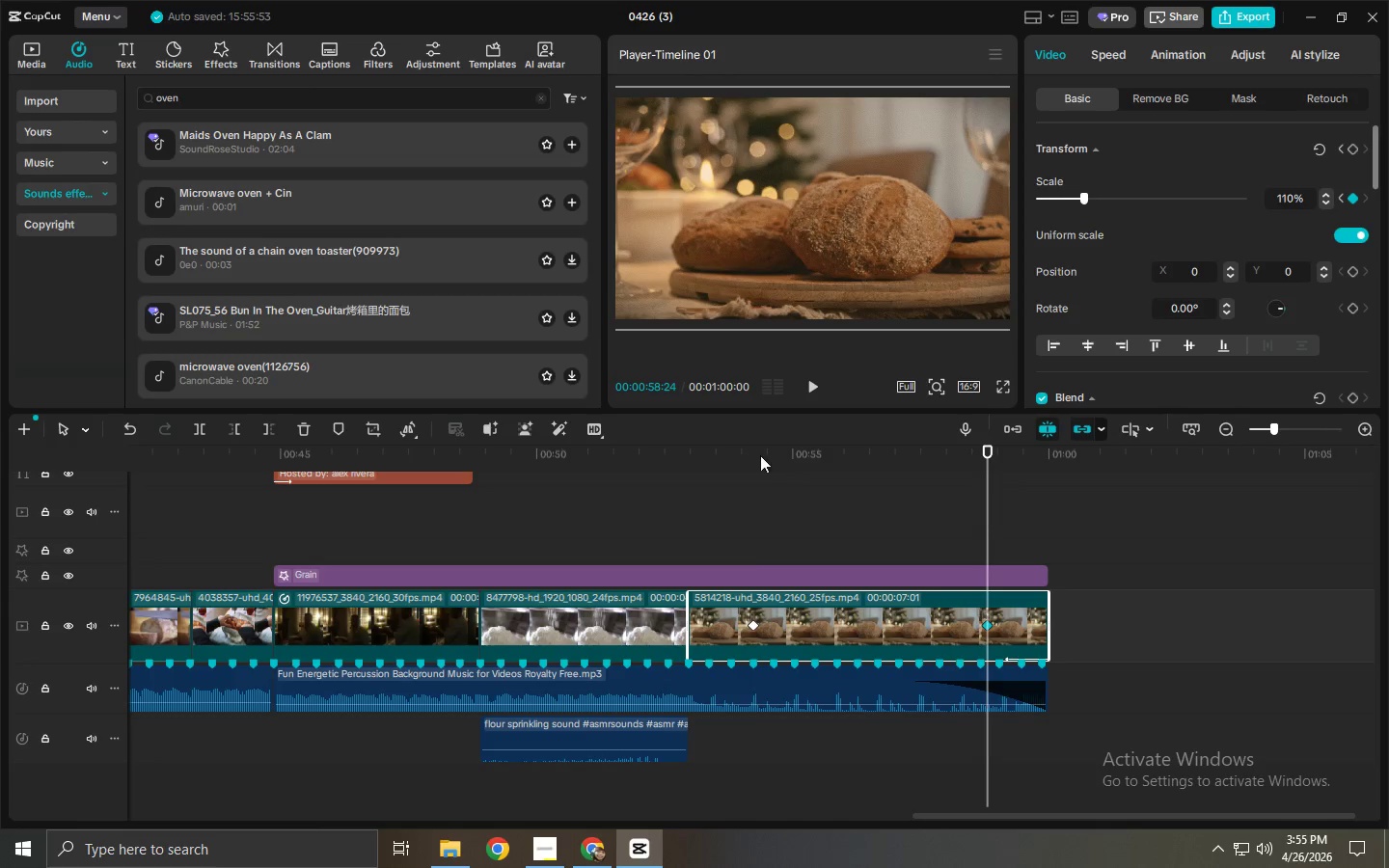 
double_click([714, 467])
 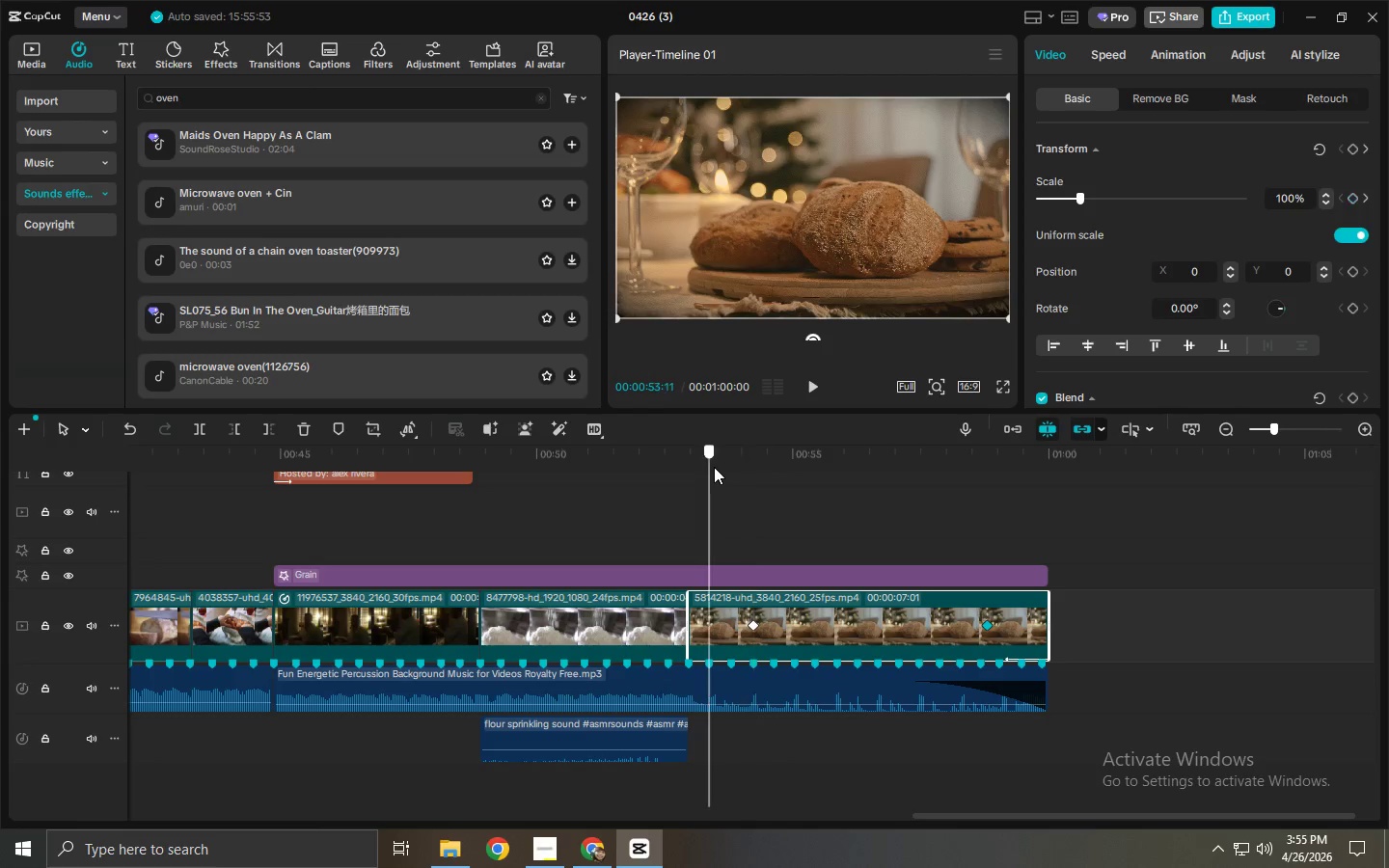 
key(Space)
 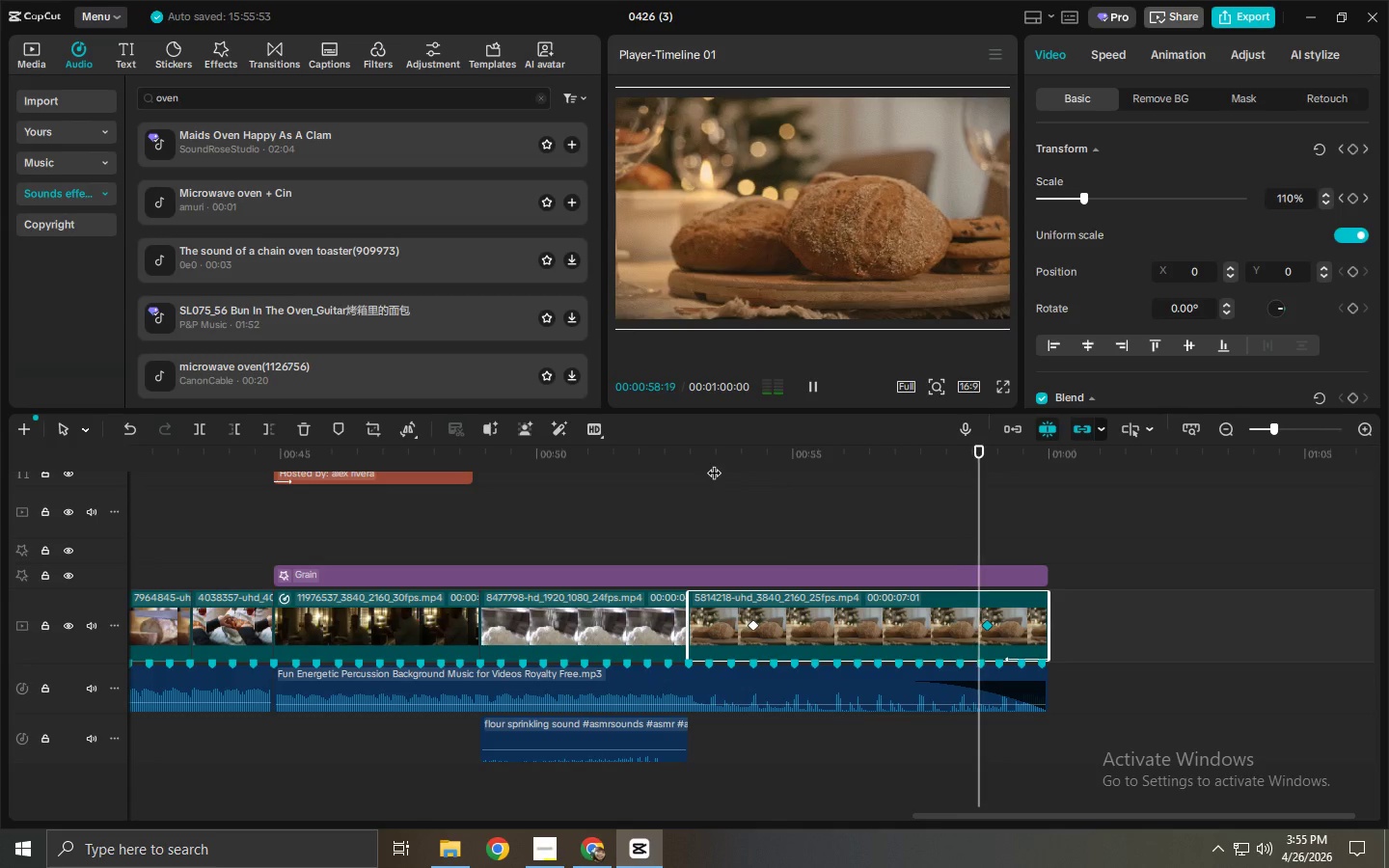 
wait(7.08)
 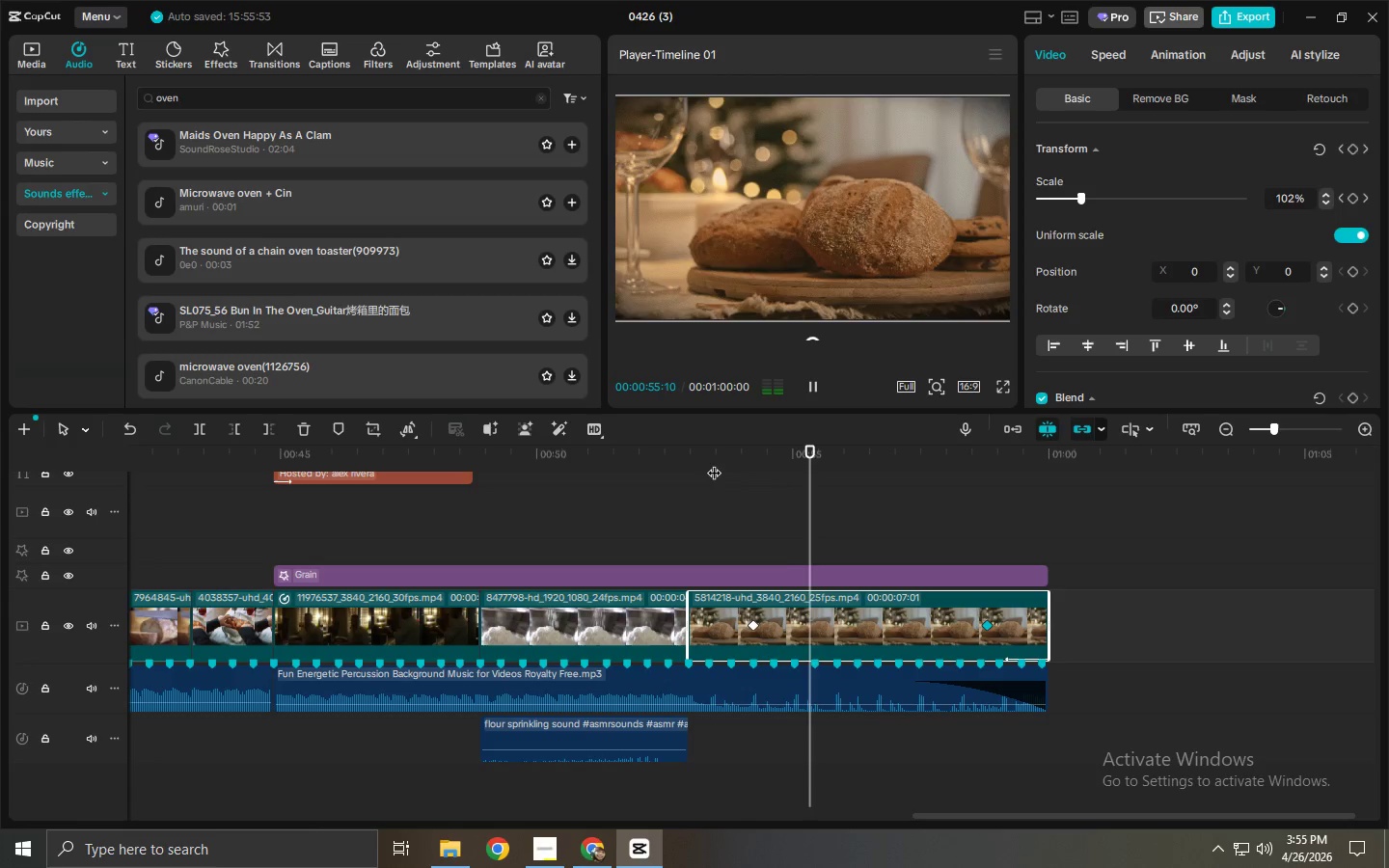 
left_click_drag(start_coordinate=[648, 460], to_coordinate=[375, 464])
 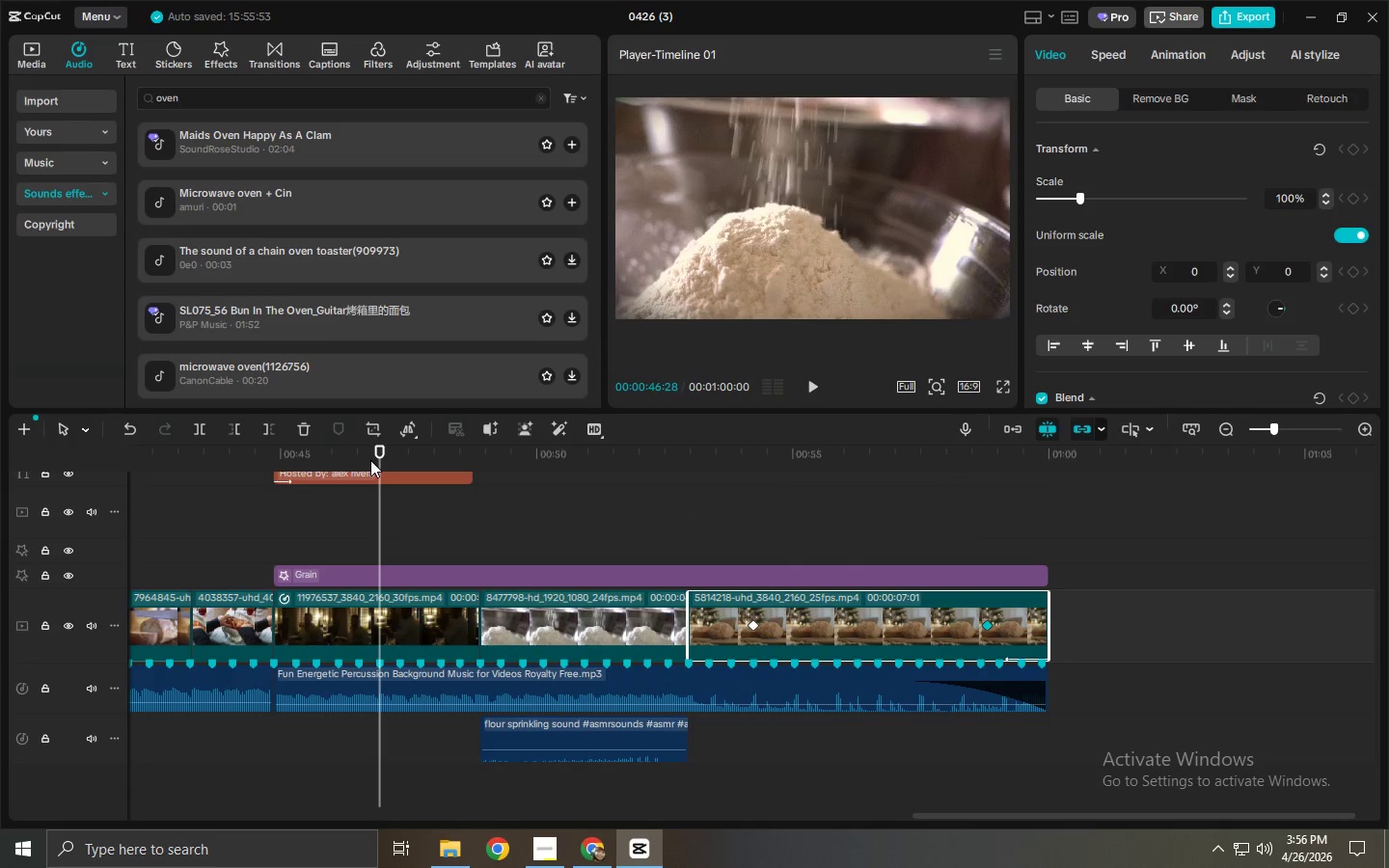 
key(Alt+AltLeft)
 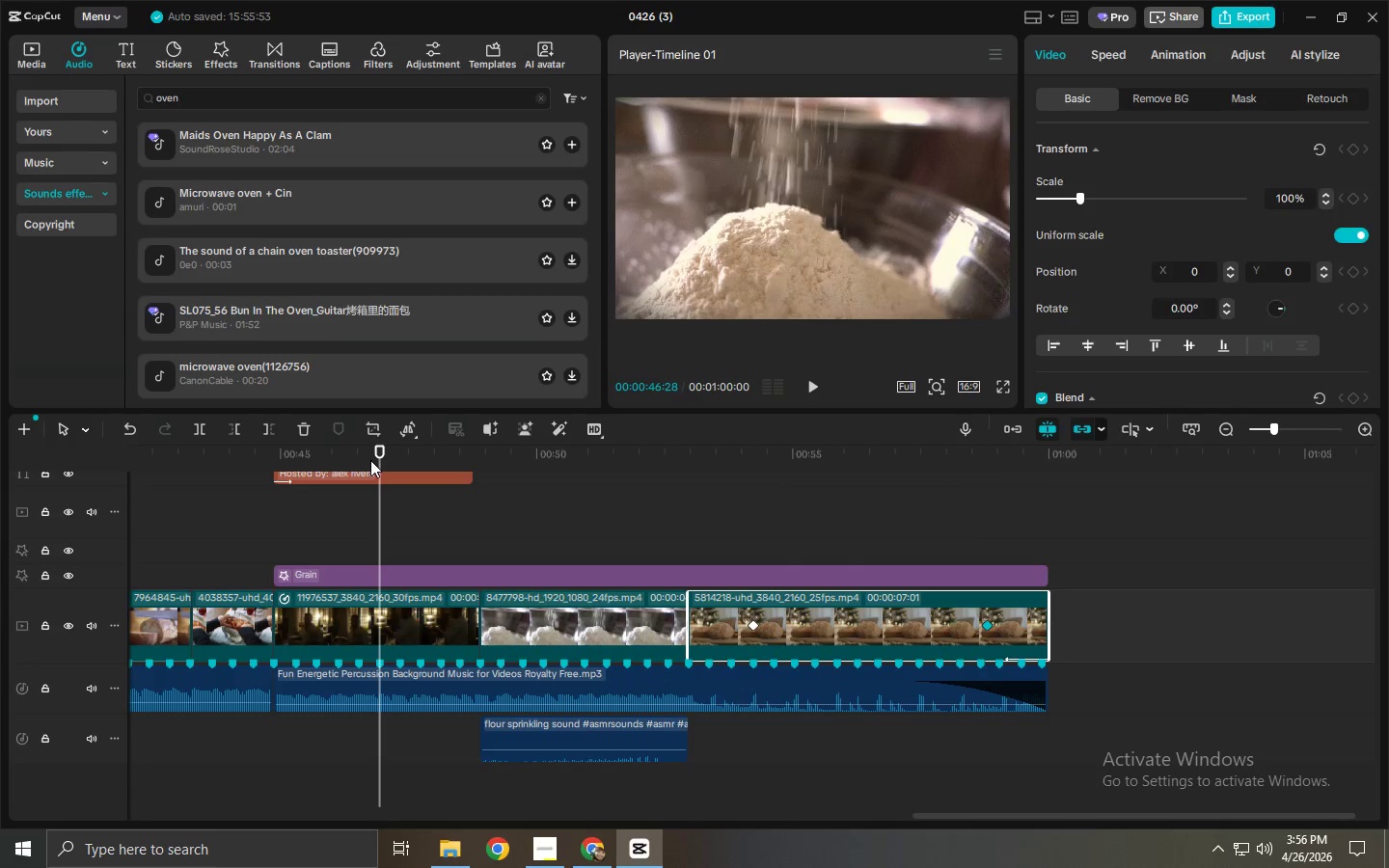 
key(Alt+Tab)
 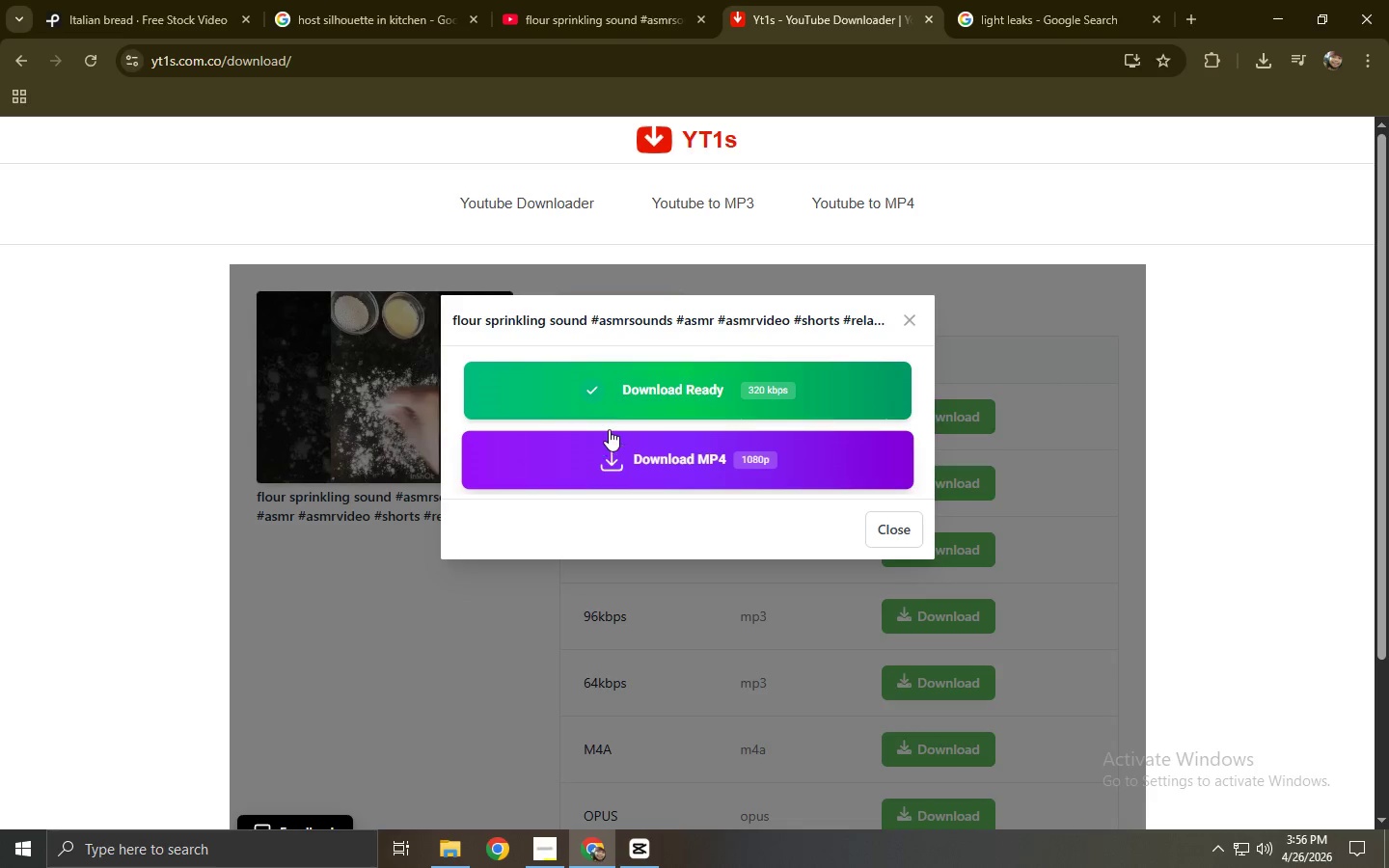 
key(Alt+Tab)
 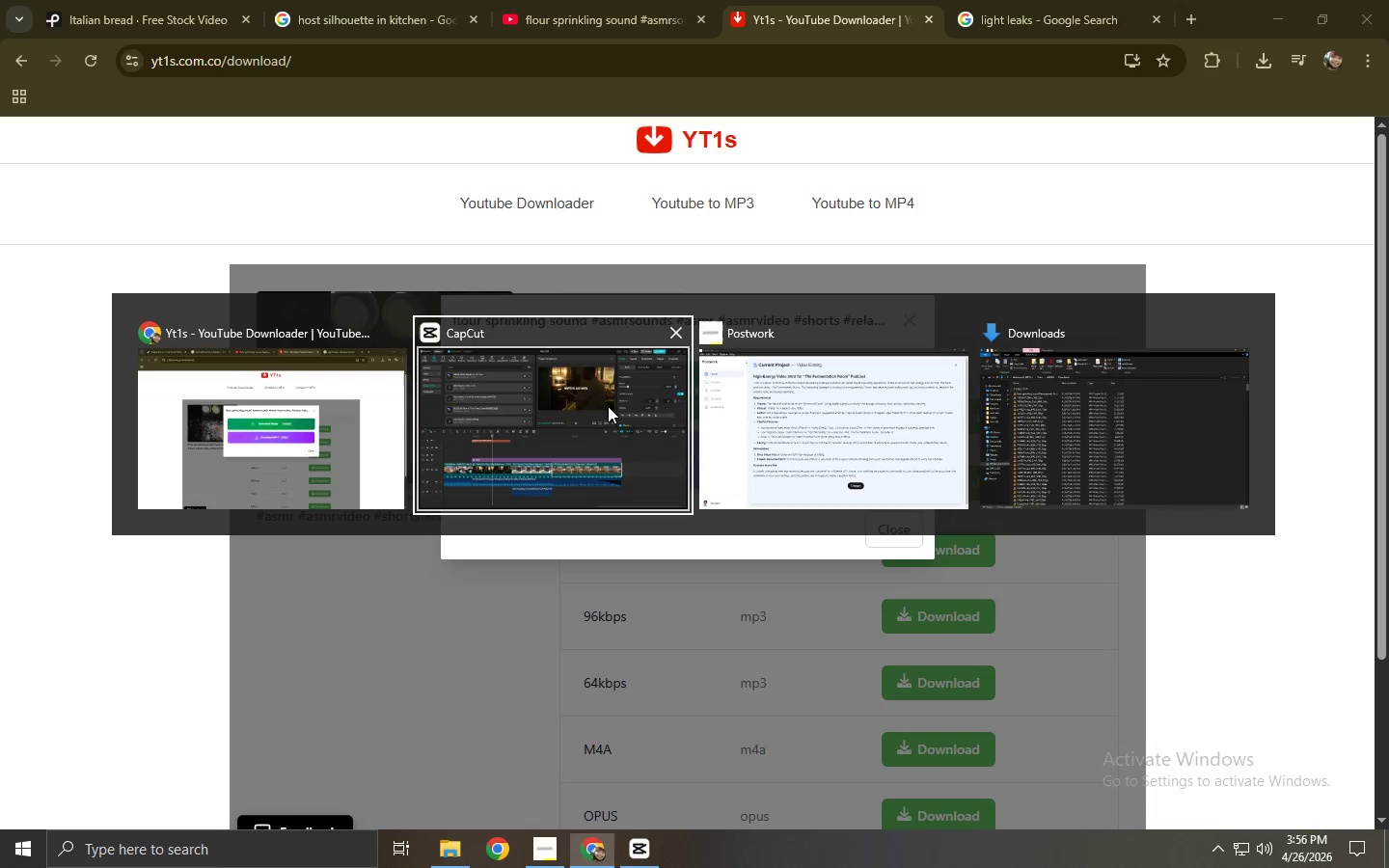 
key(Alt+Tab)